 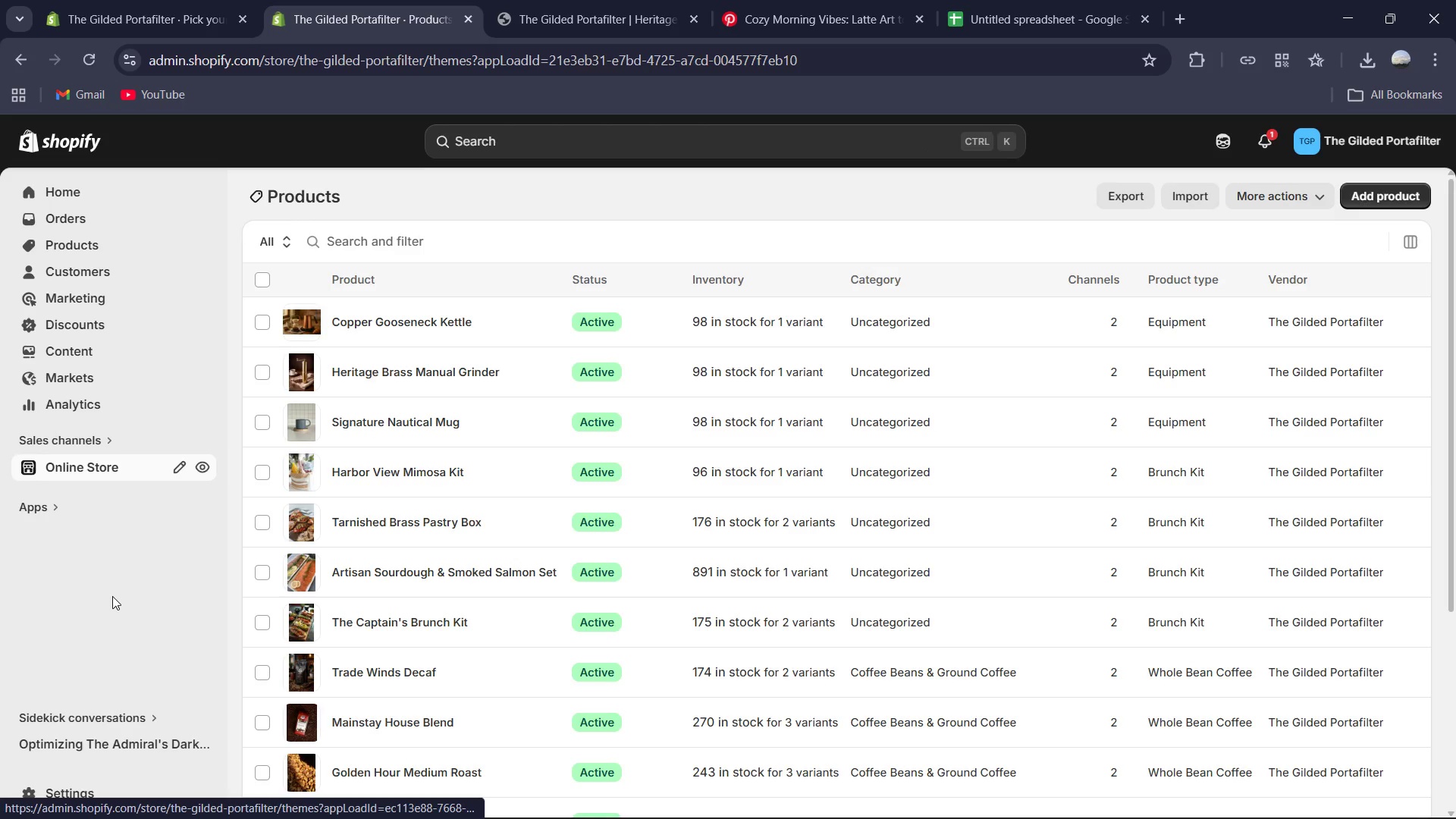 
left_click([127, 497])
 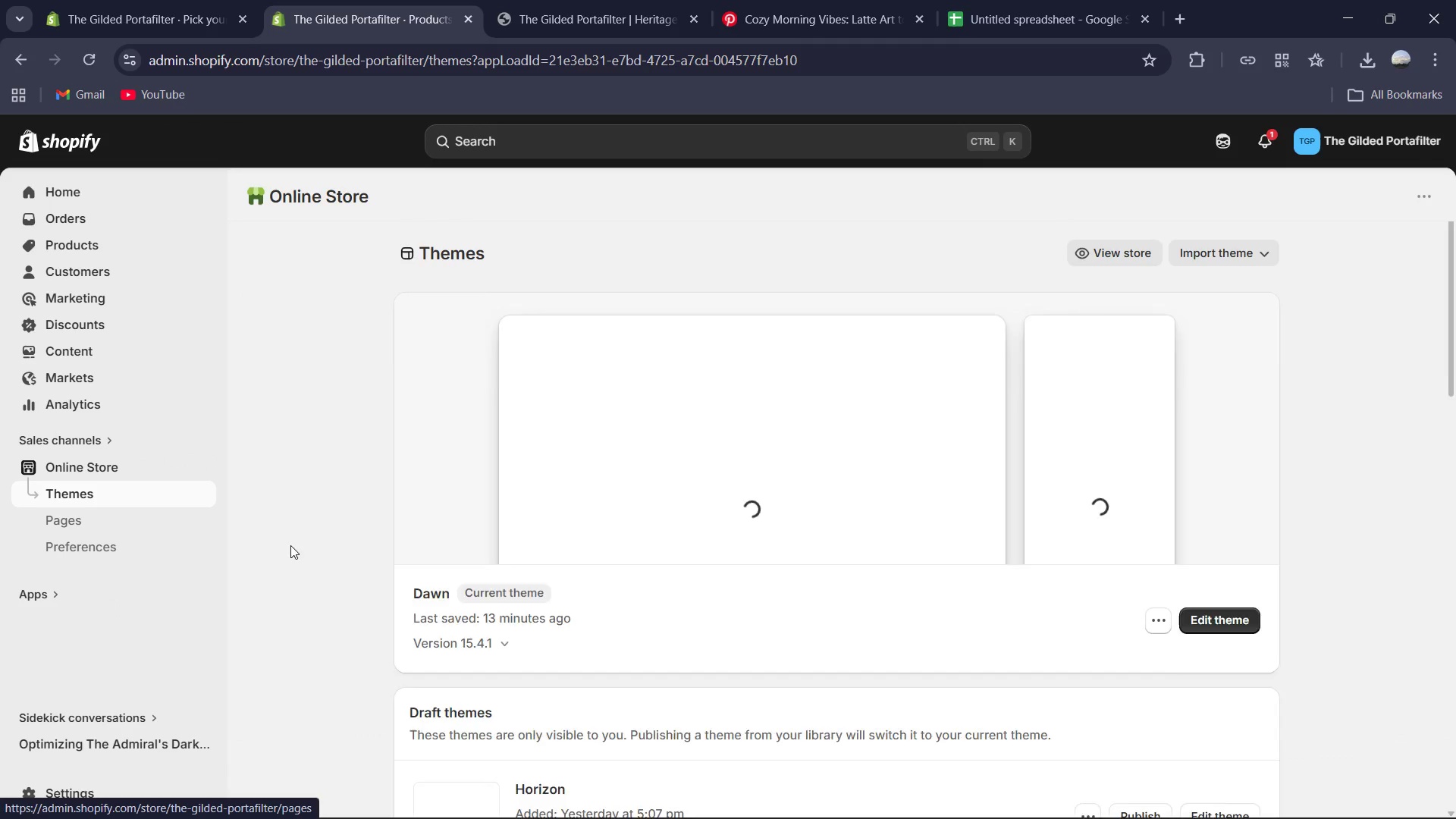 
scroll: coordinate [355, 566], scroll_direction: down, amount: 1.0
 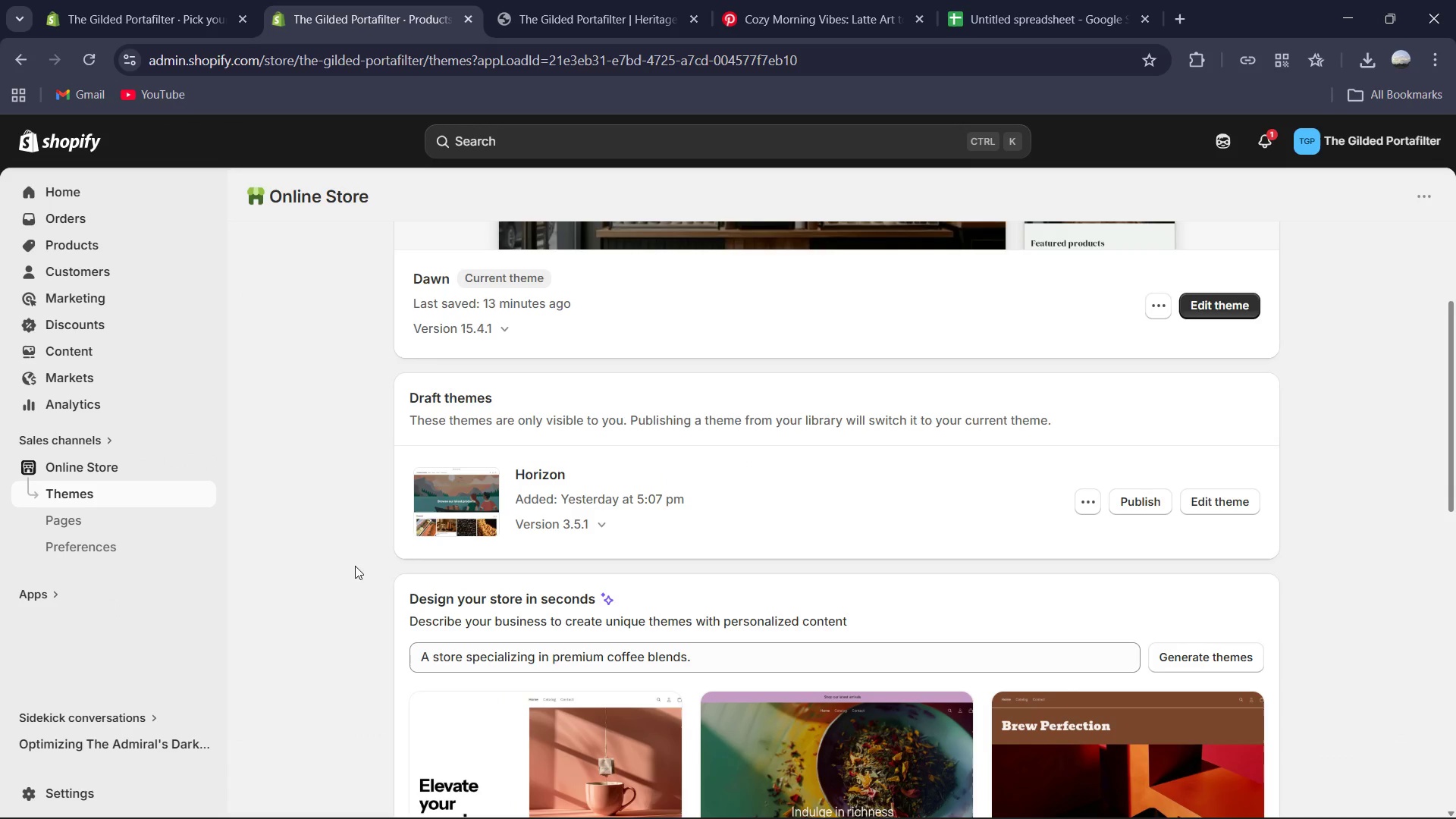 
scroll: coordinate [355, 566], scroll_direction: up, amount: 4.0
 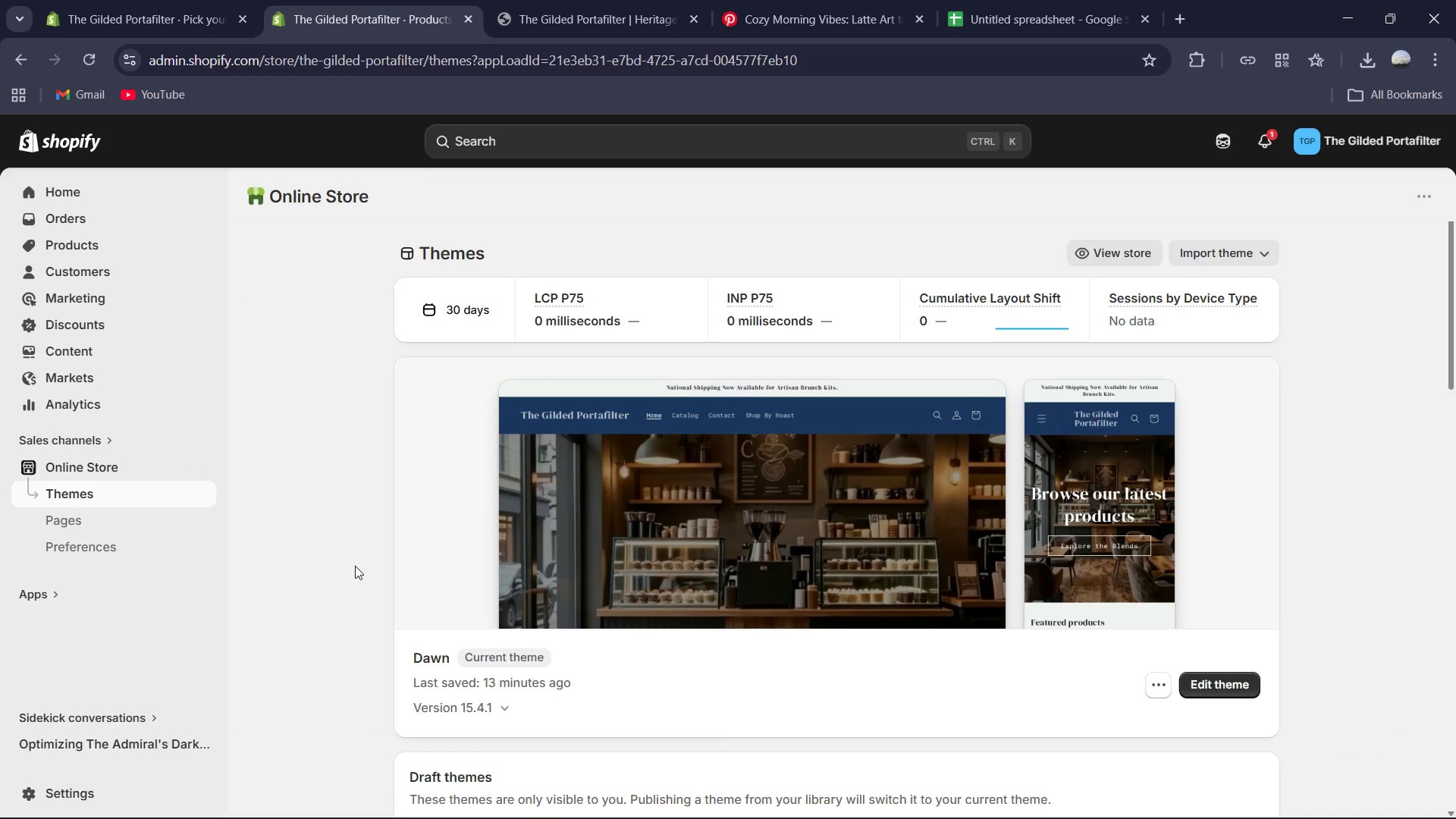 
scroll: coordinate [355, 566], scroll_direction: down, amount: 1.0
 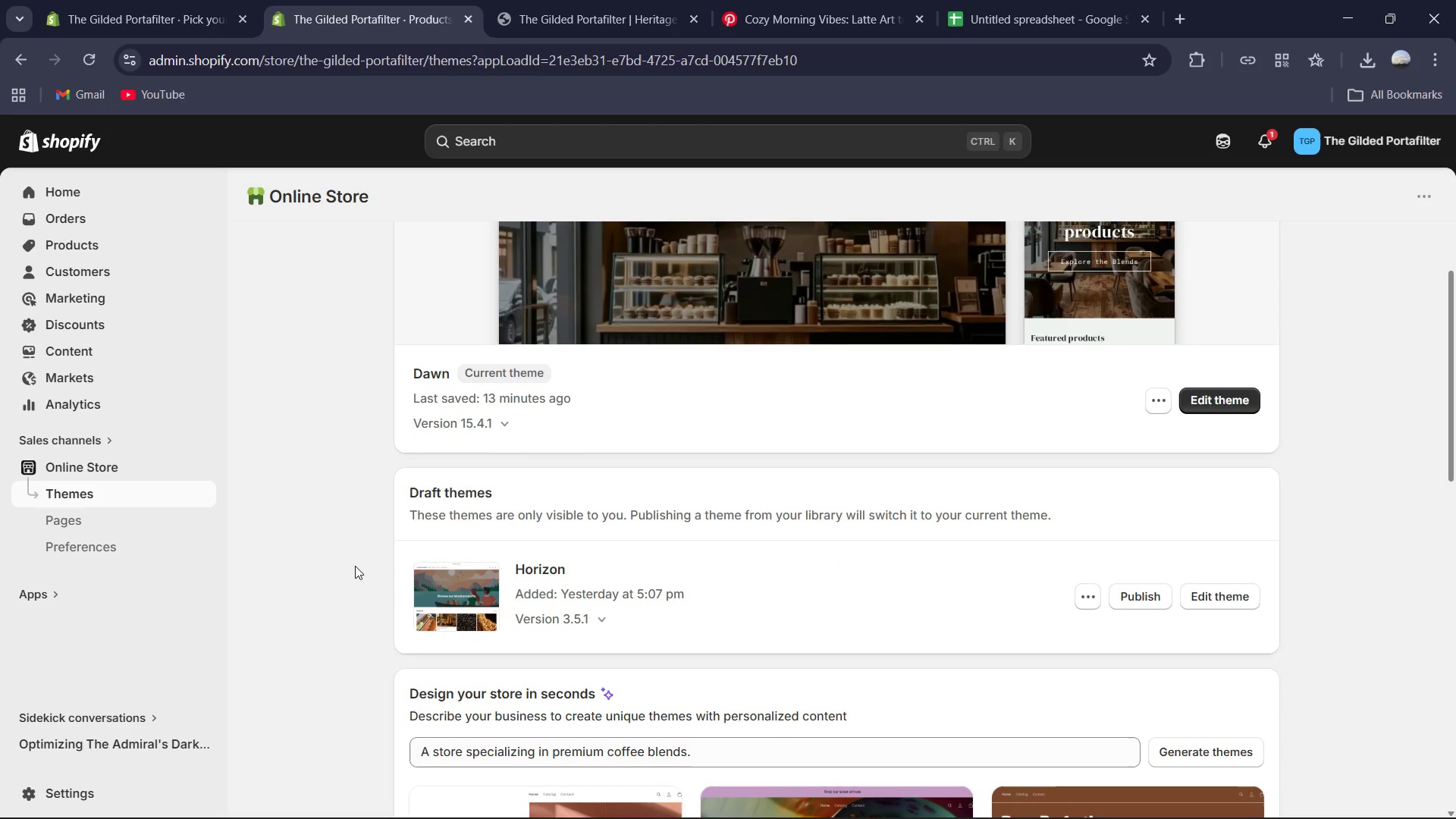 
wait(5.38)
 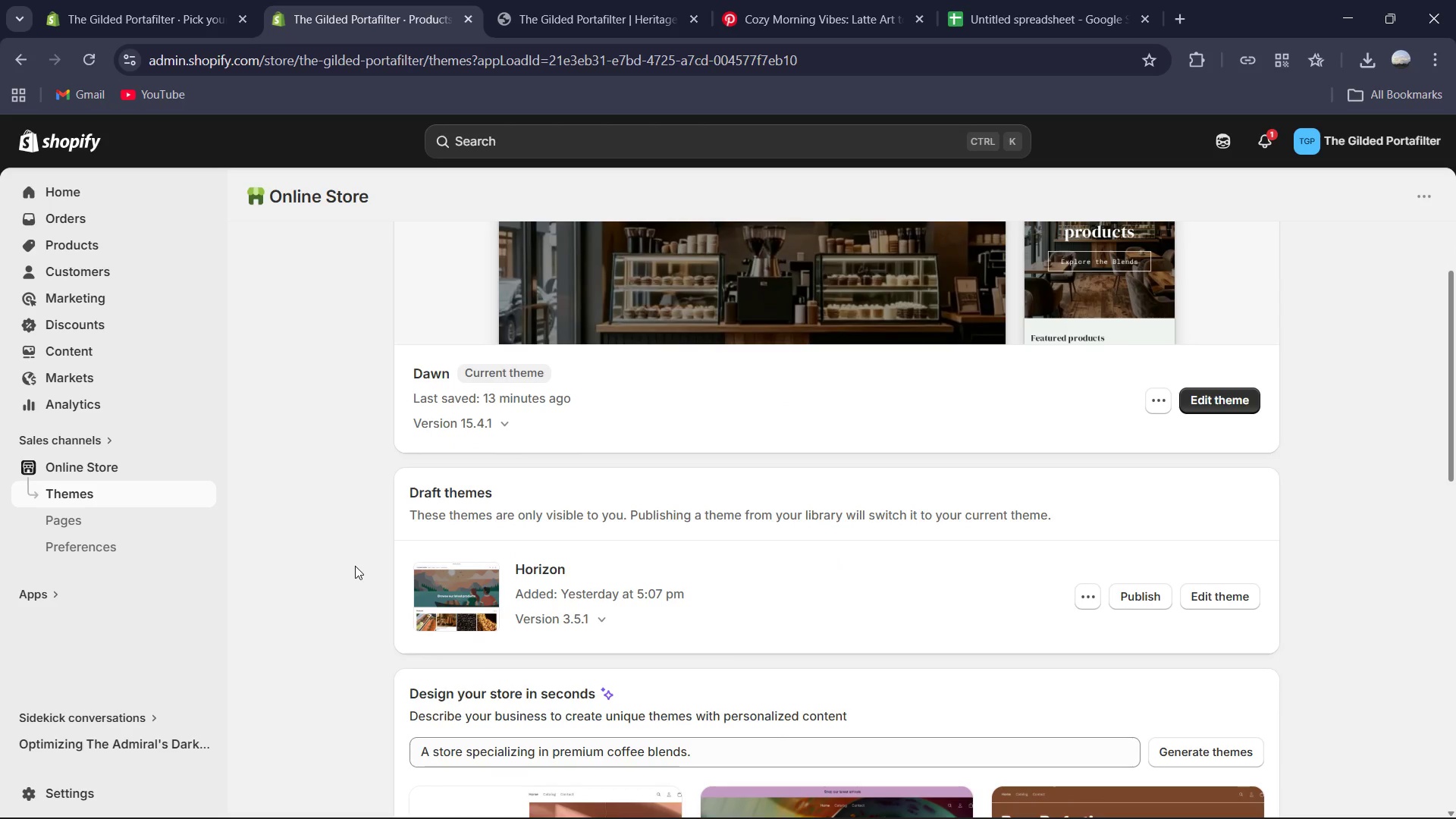 
scroll: coordinate [355, 566], scroll_direction: down, amount: 2.0
 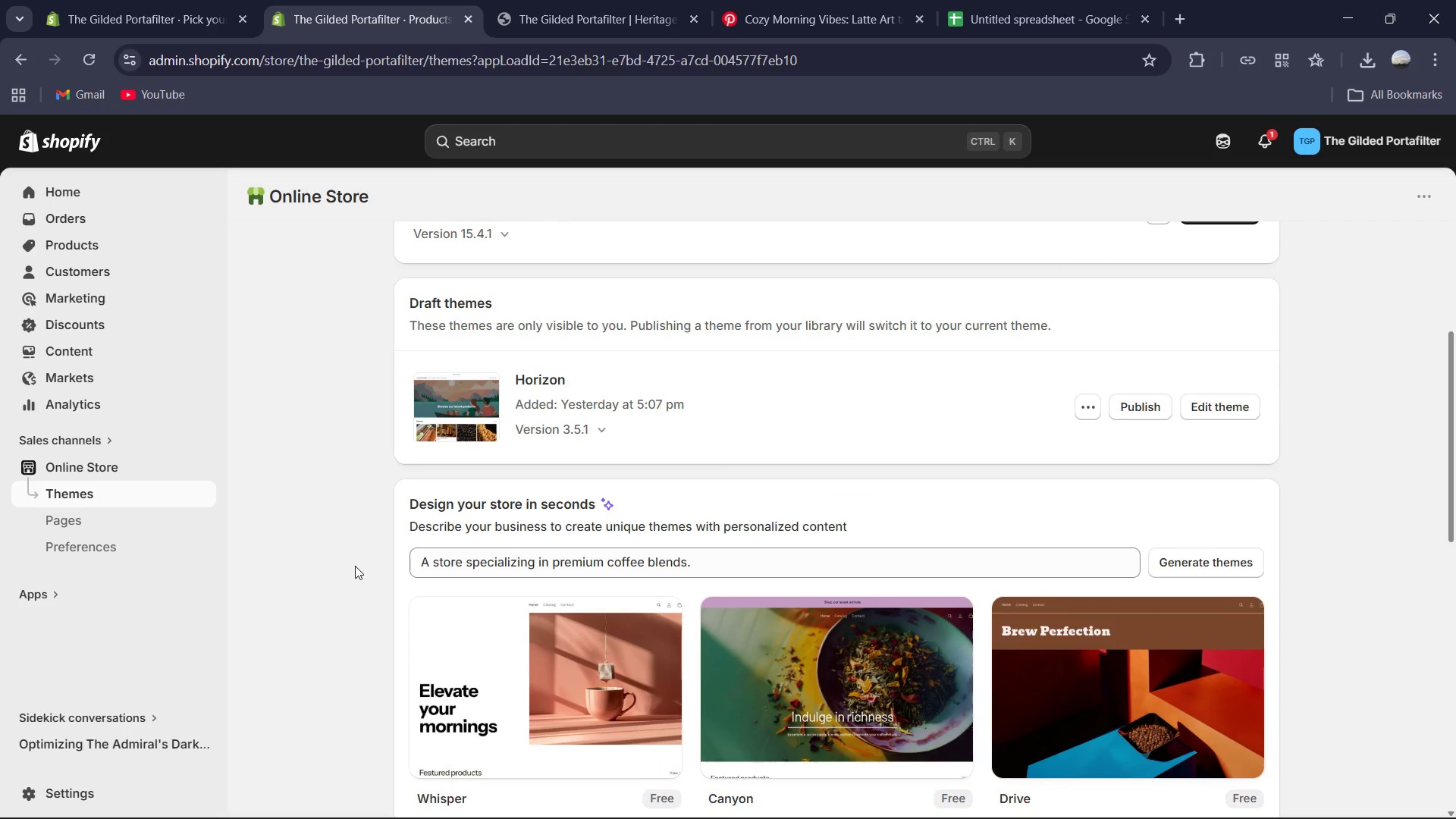 
scroll: coordinate [355, 566], scroll_direction: up, amount: 2.0
 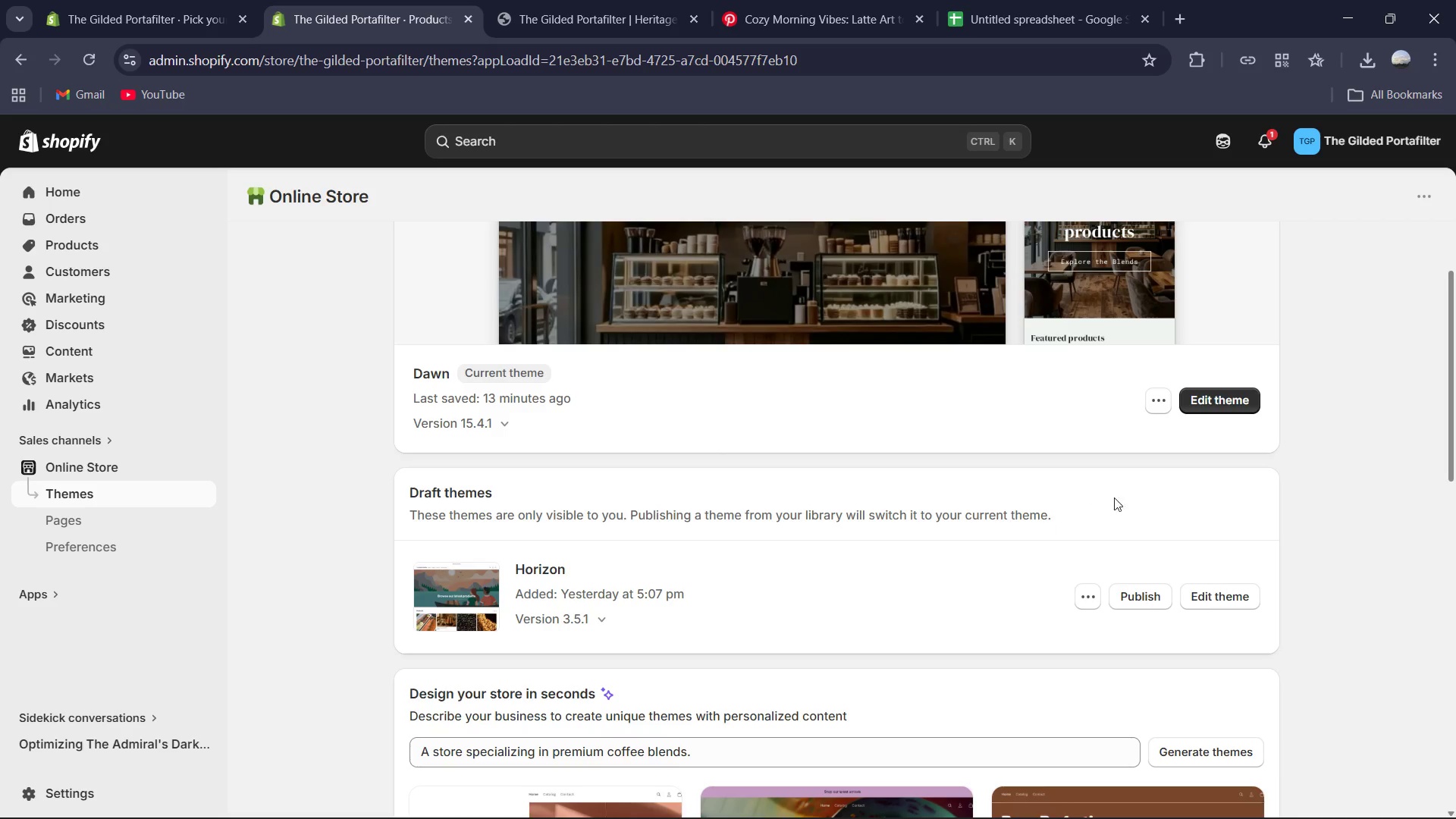 
left_click([1208, 397])
 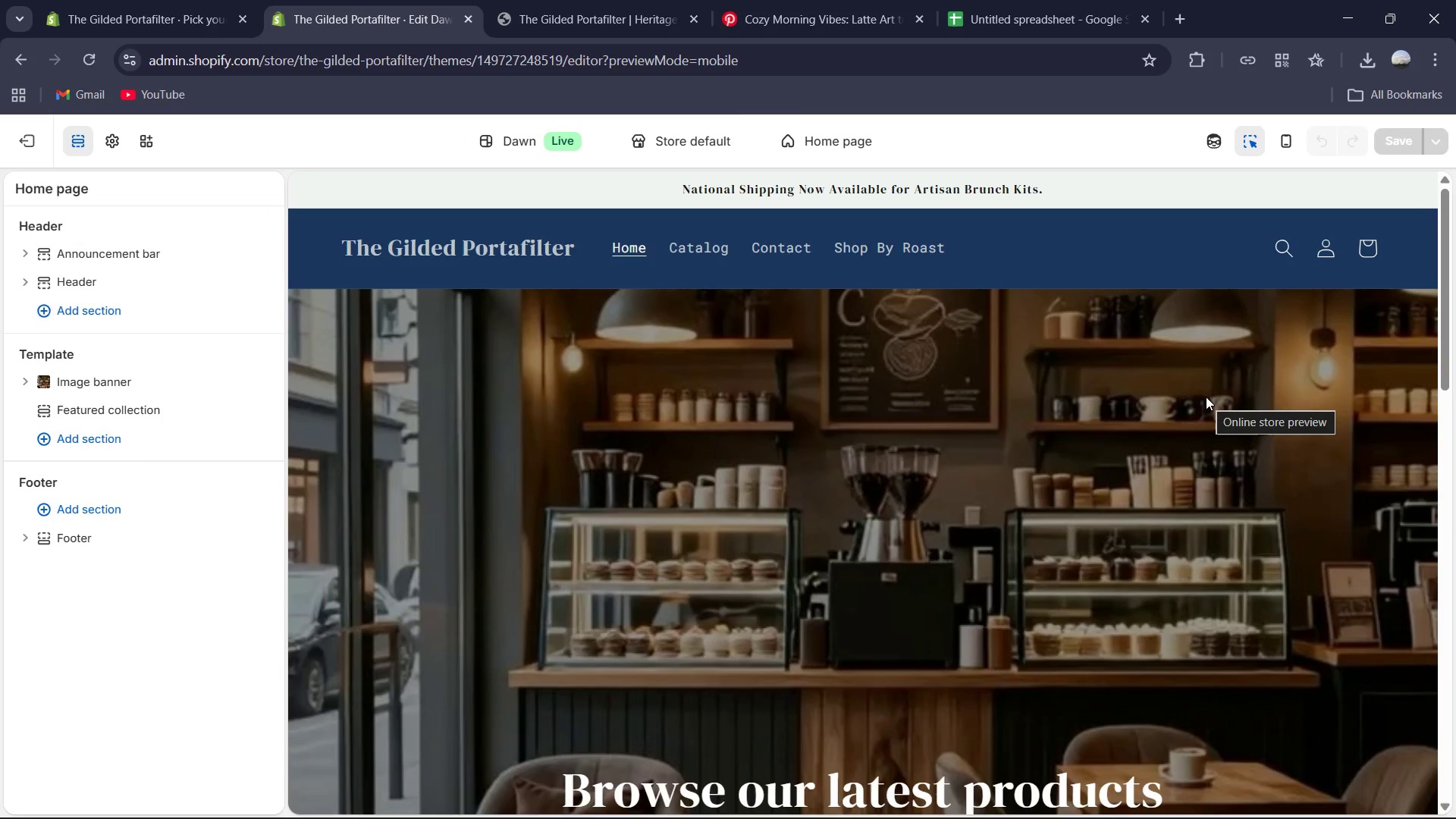 
wait(6.62)
 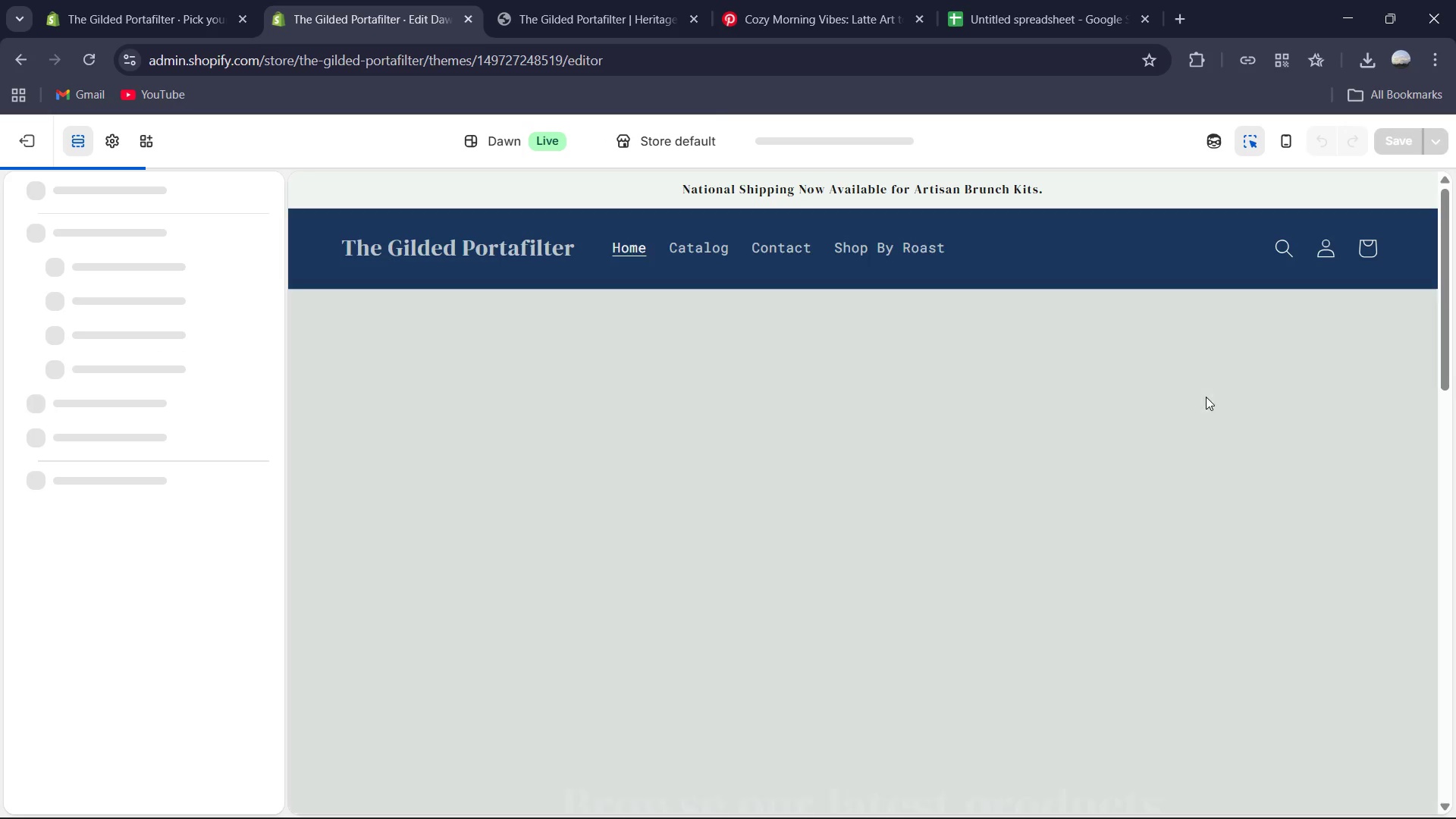 
scroll: coordinate [1056, 480], scroll_direction: down, amount: 8.0
 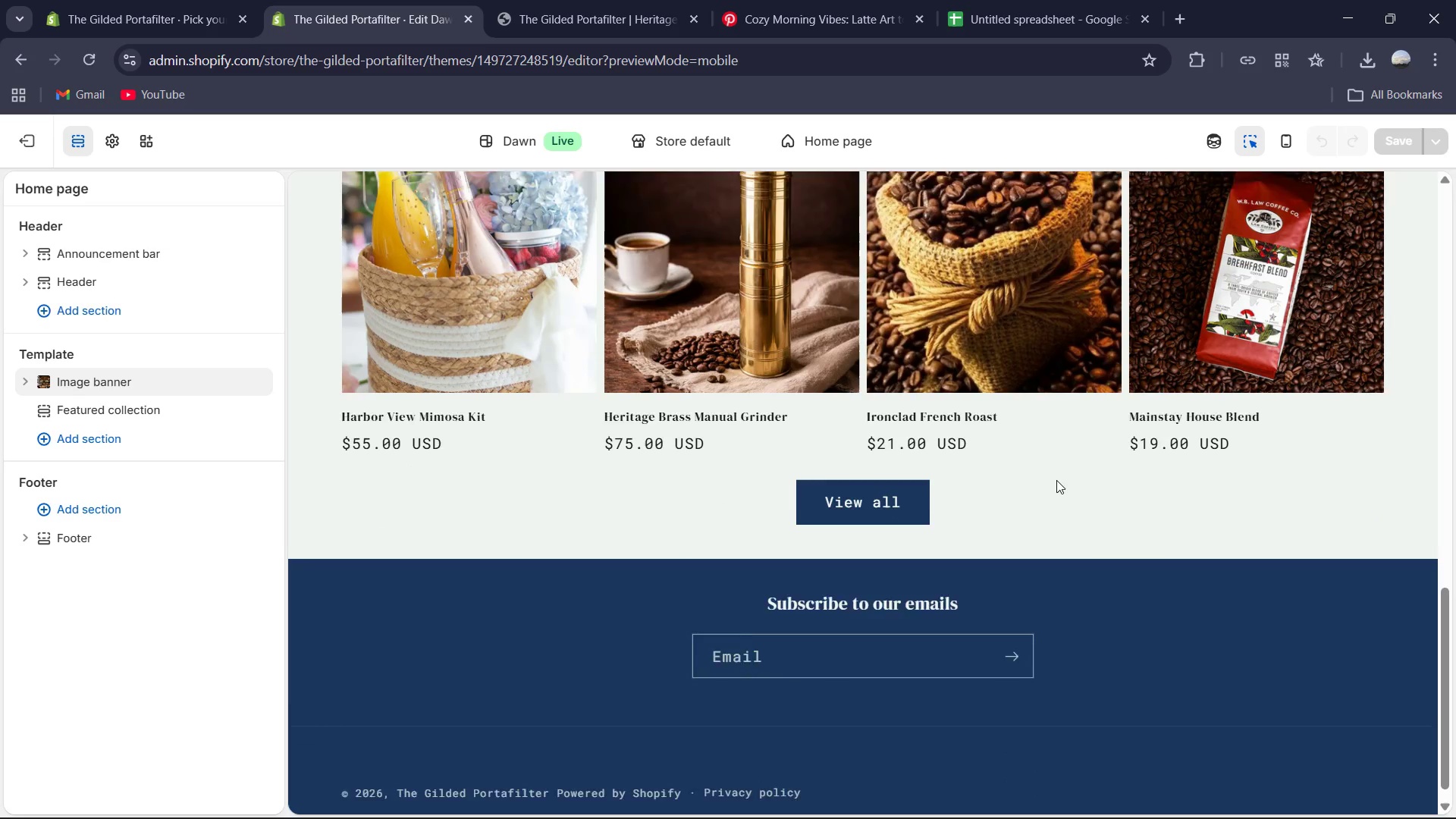 
scroll: coordinate [1056, 480], scroll_direction: up, amount: 5.0
 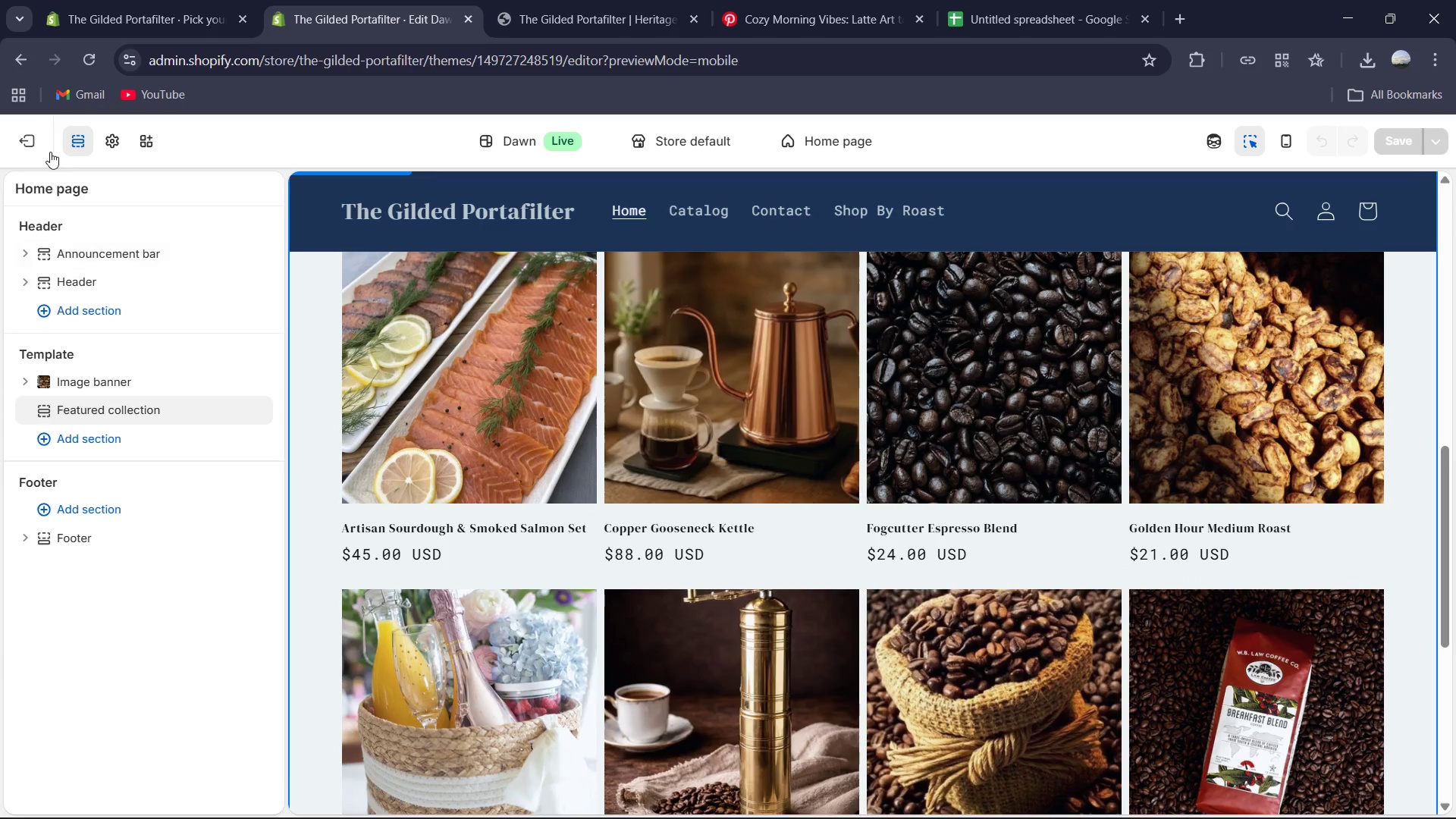 
left_click([119, 126])
 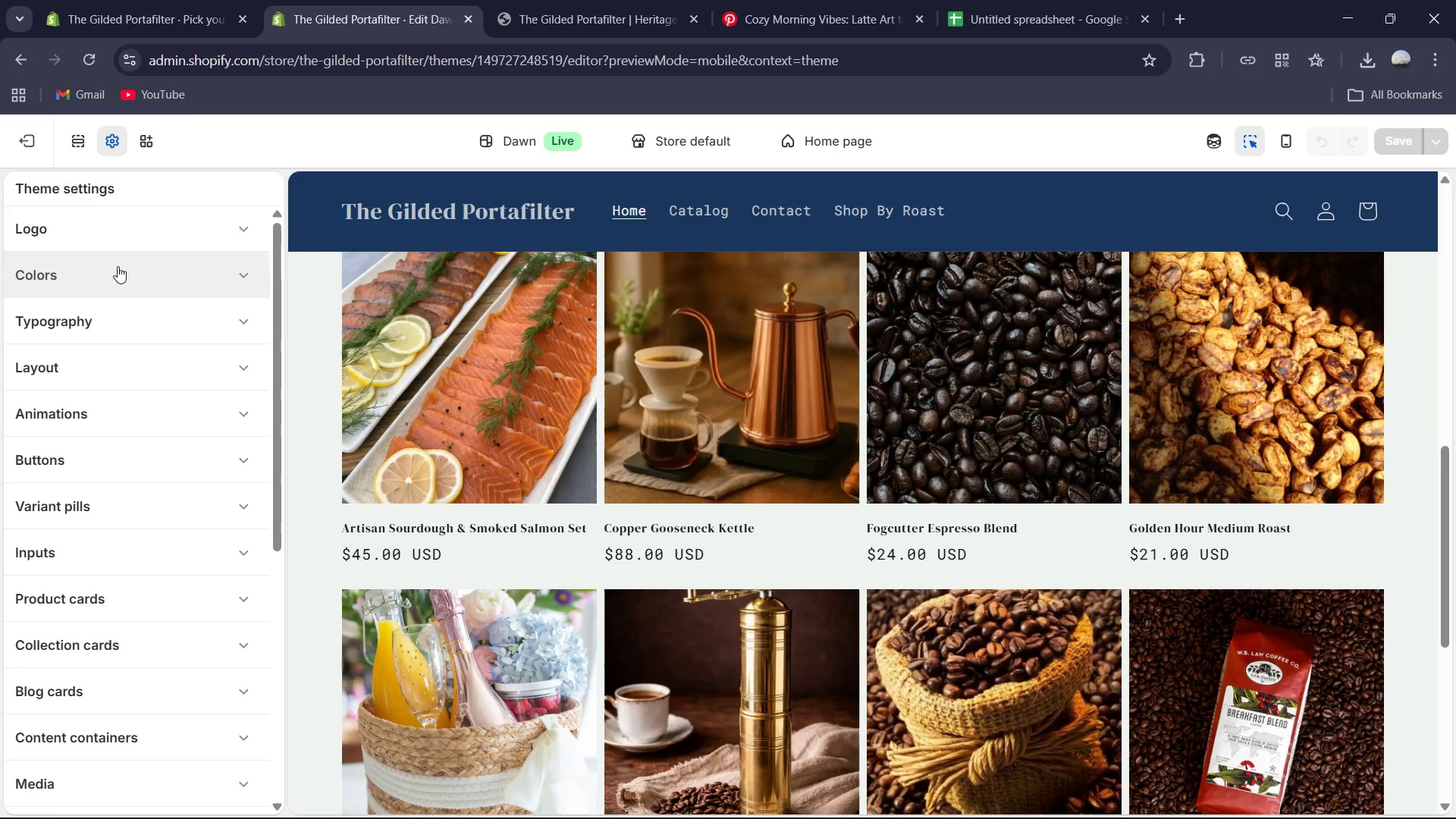 
left_click([118, 271])
 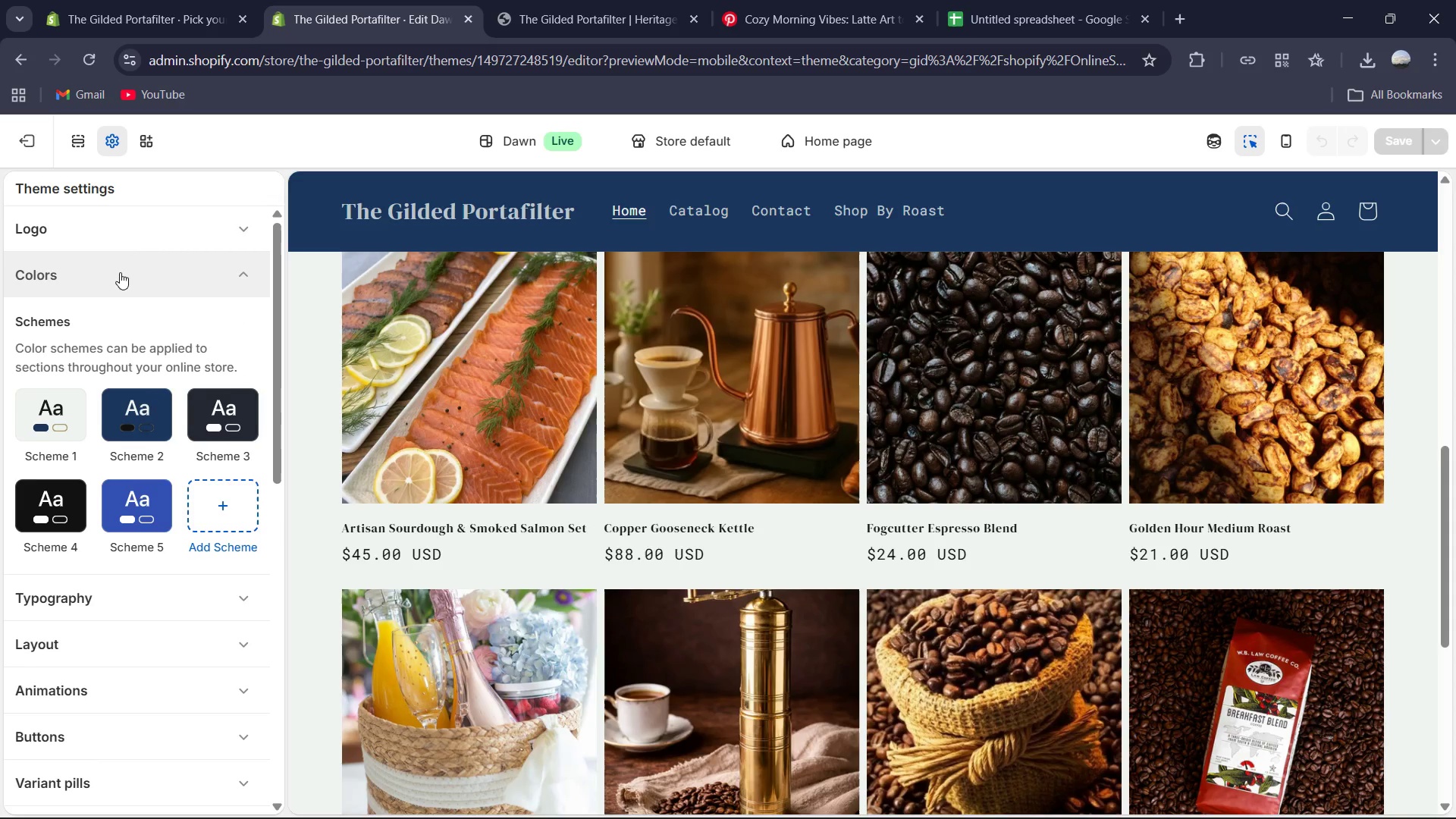 
scroll: coordinate [123, 275], scroll_direction: down, amount: 1.0
 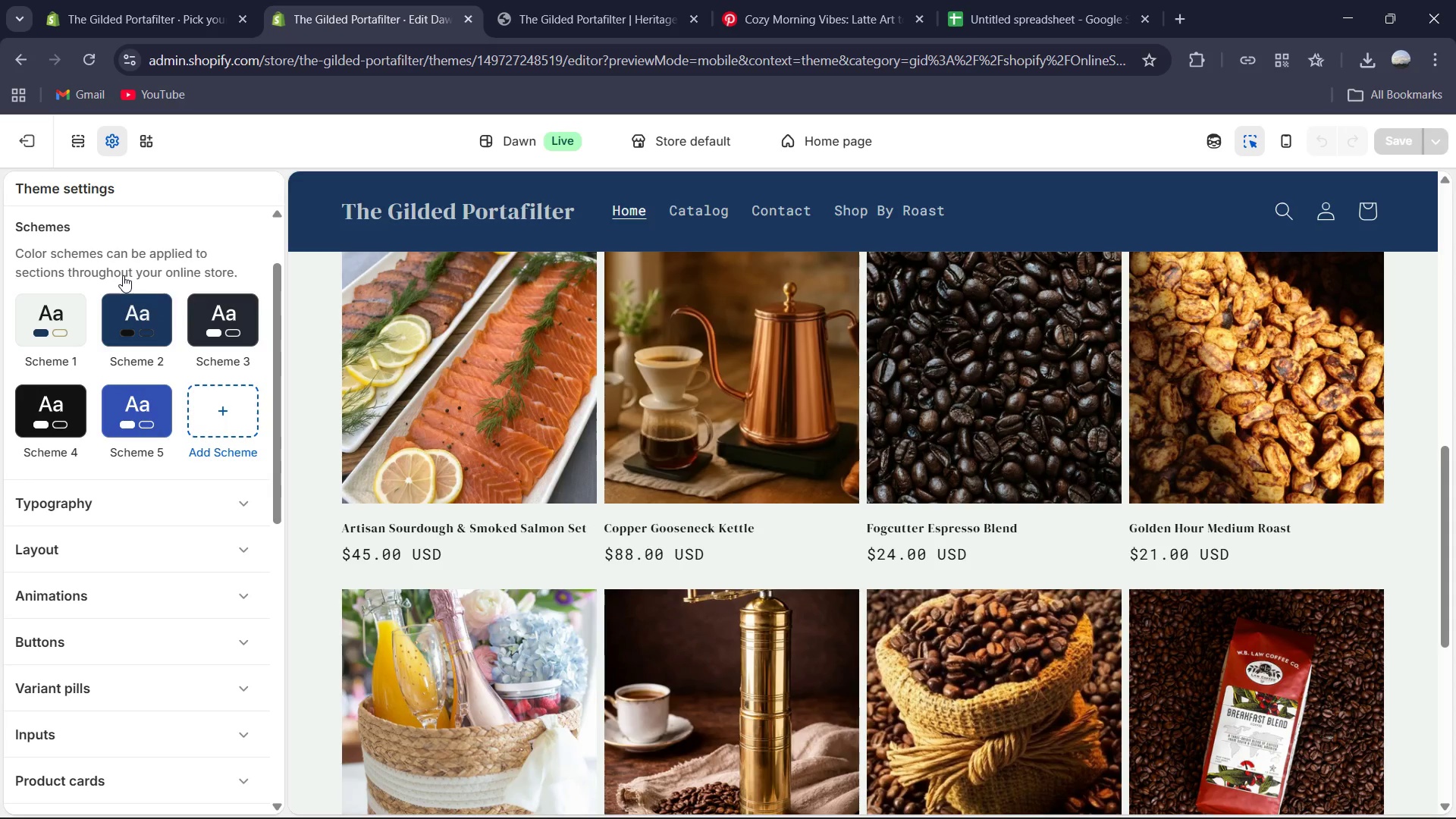 
scroll: coordinate [123, 276], scroll_direction: up, amount: 1.0
 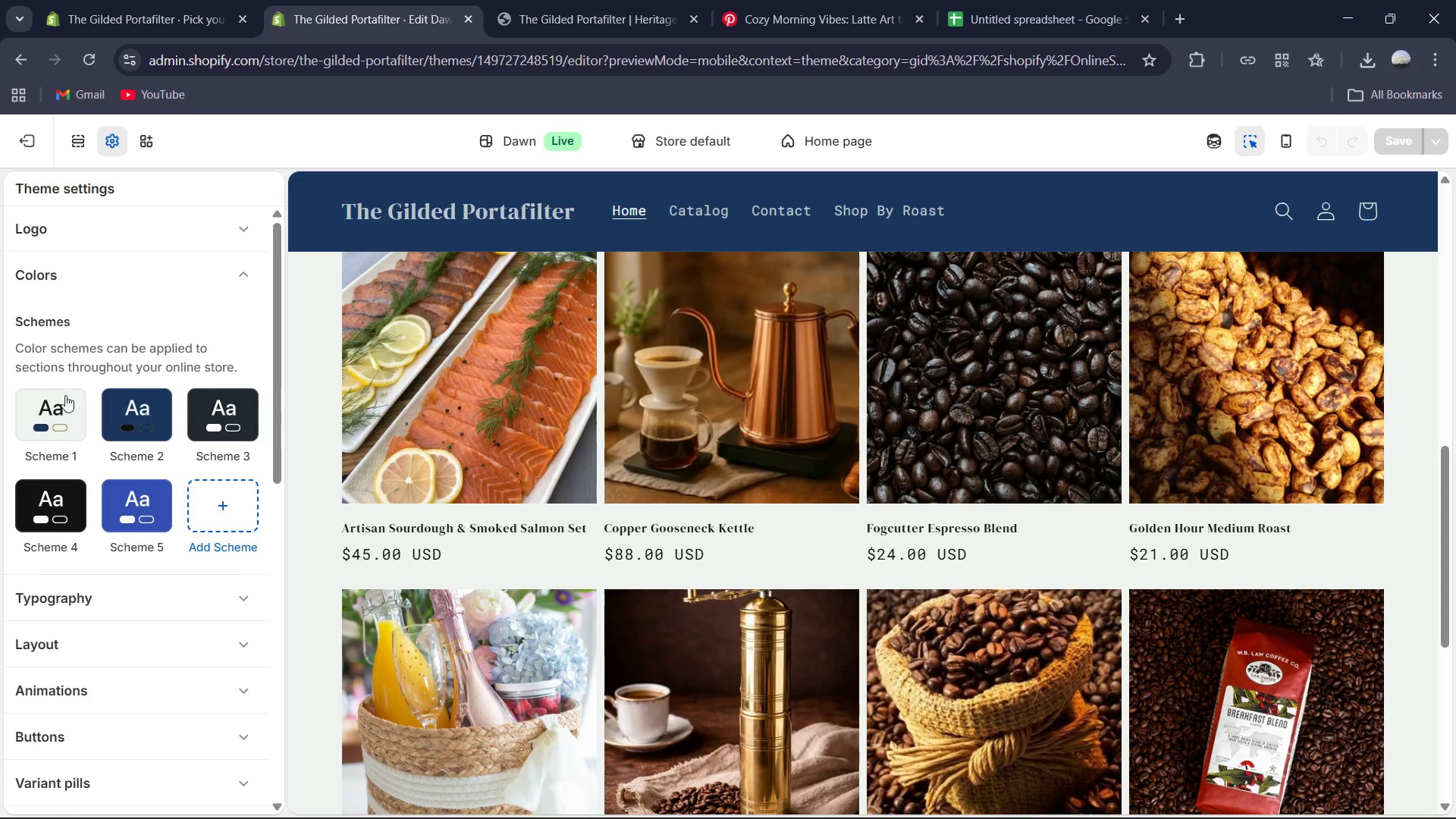 
left_click([64, 401])
 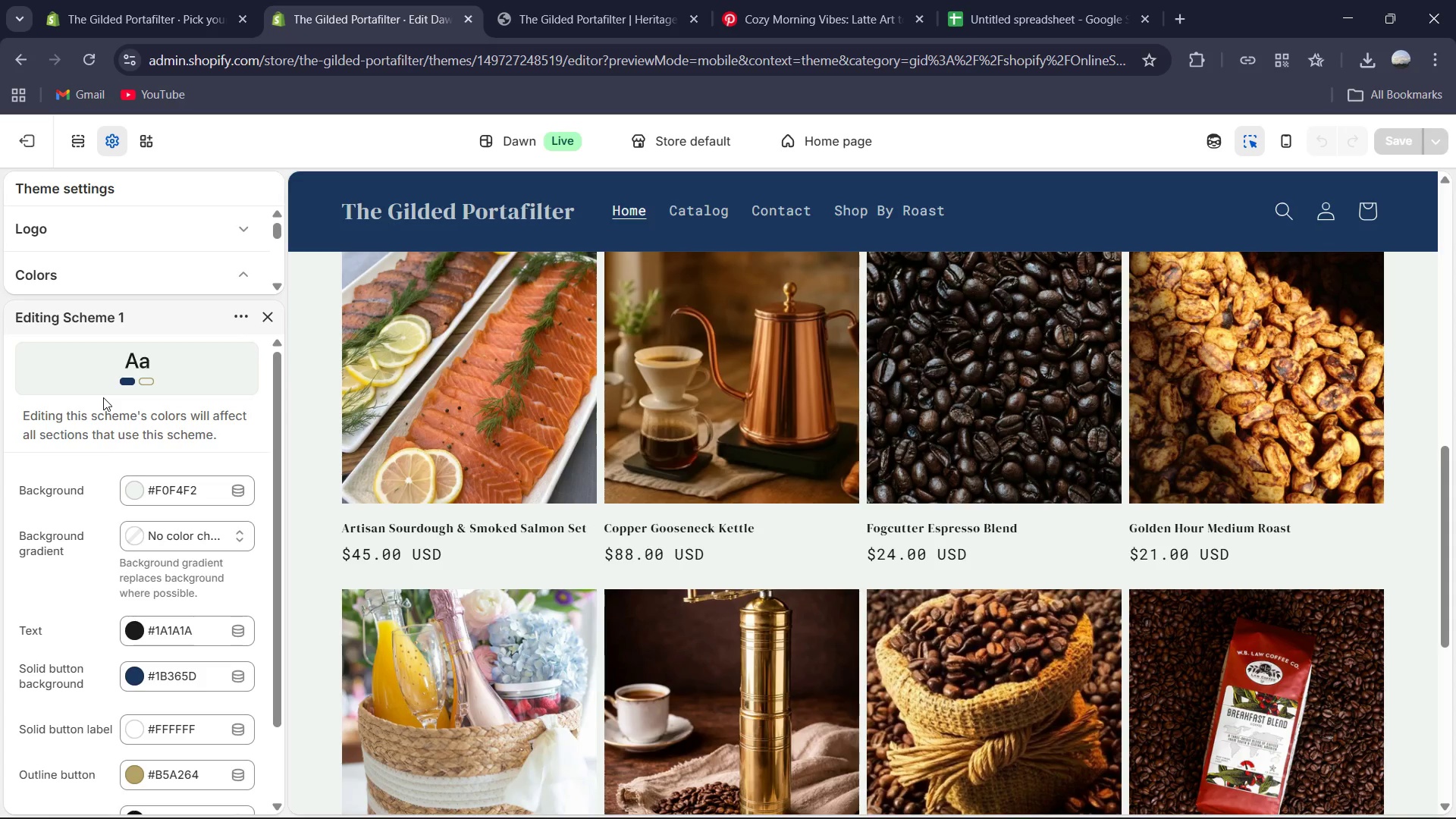 
scroll: coordinate [103, 397], scroll_direction: down, amount: 1.0
 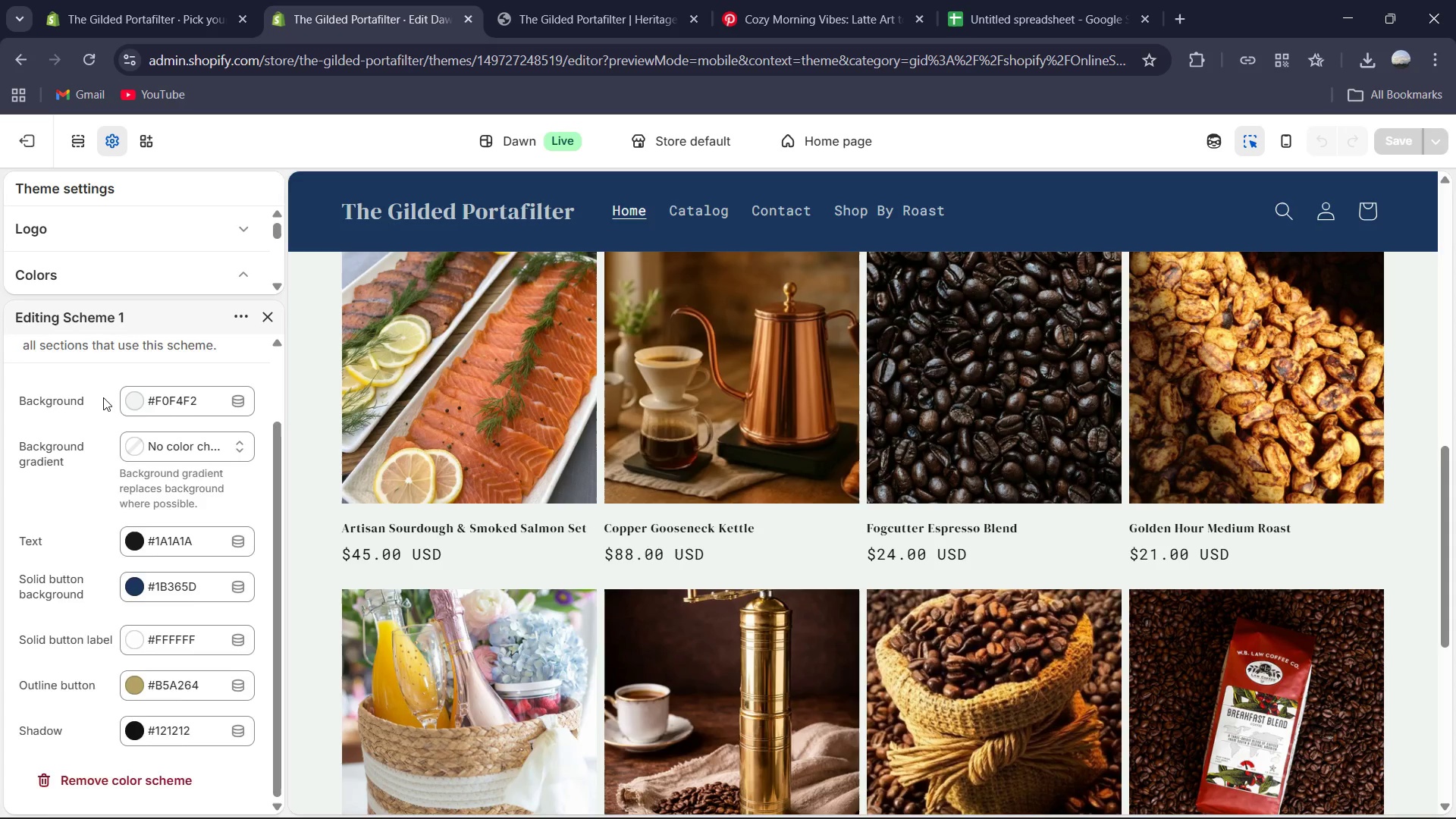 
scroll: coordinate [103, 397], scroll_direction: up, amount: 1.0
 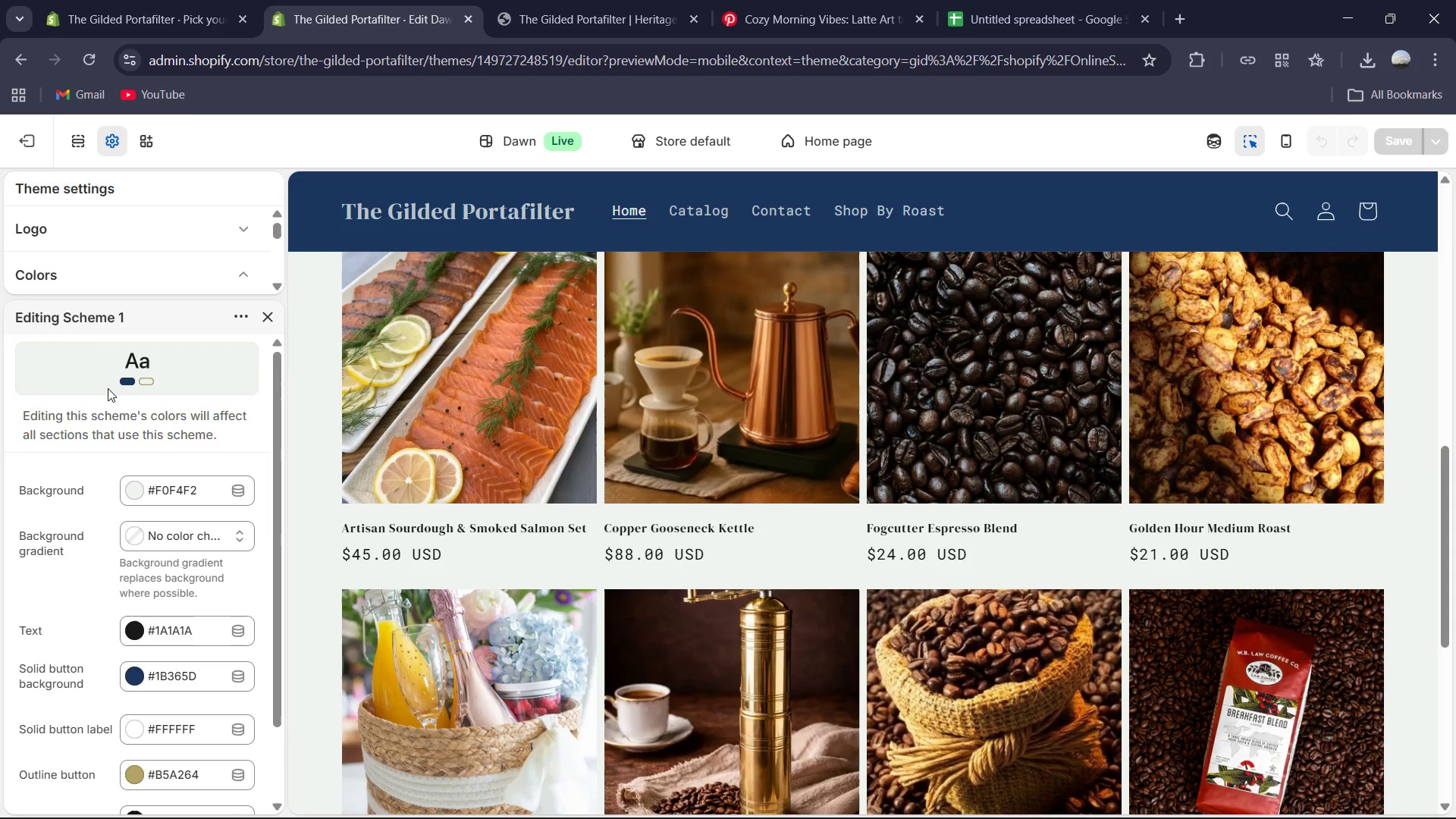 
key(PrintScreen)
 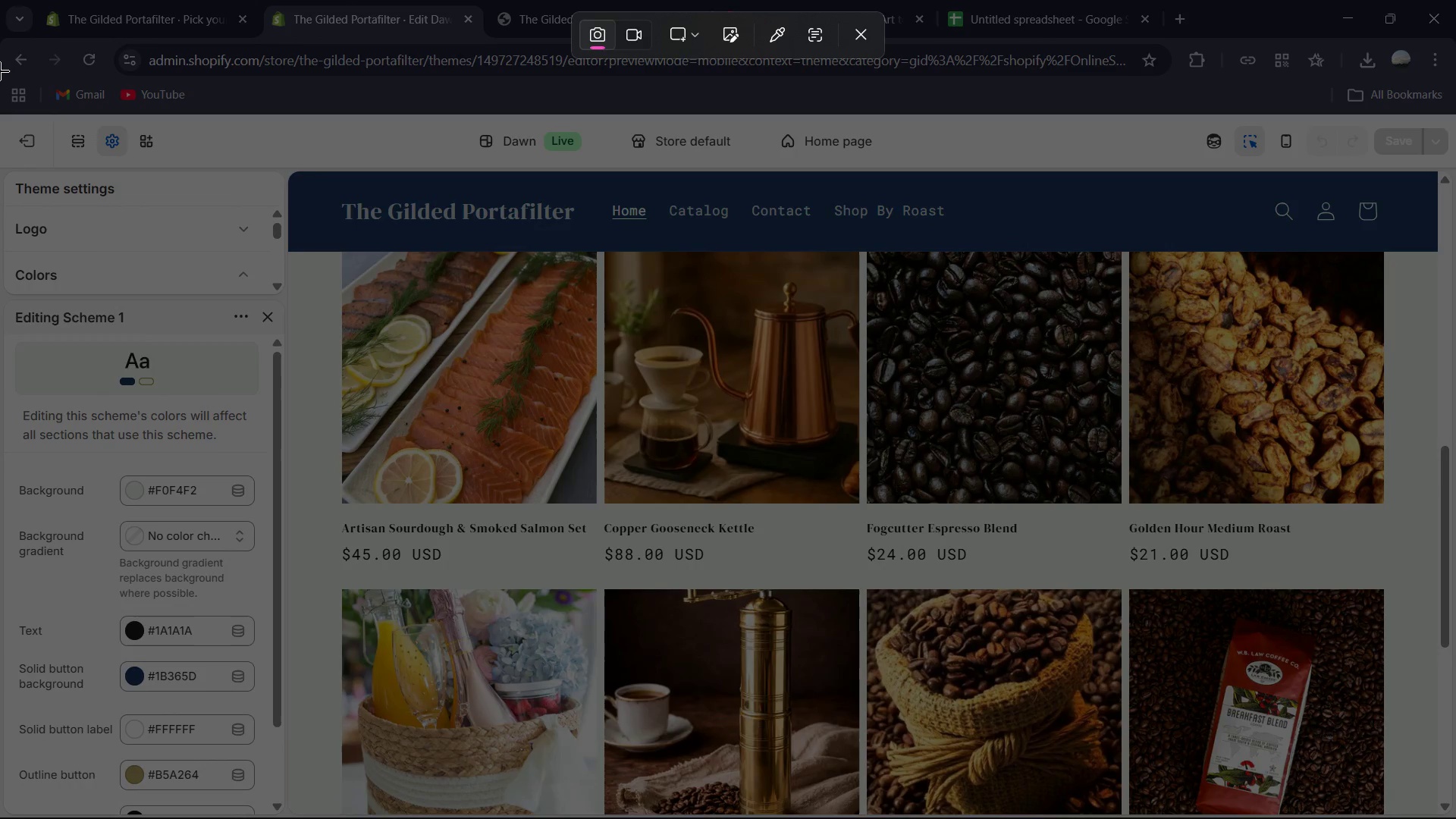 
left_click_drag(start_coordinate=[0, 52], to_coordinate=[1455, 818])
 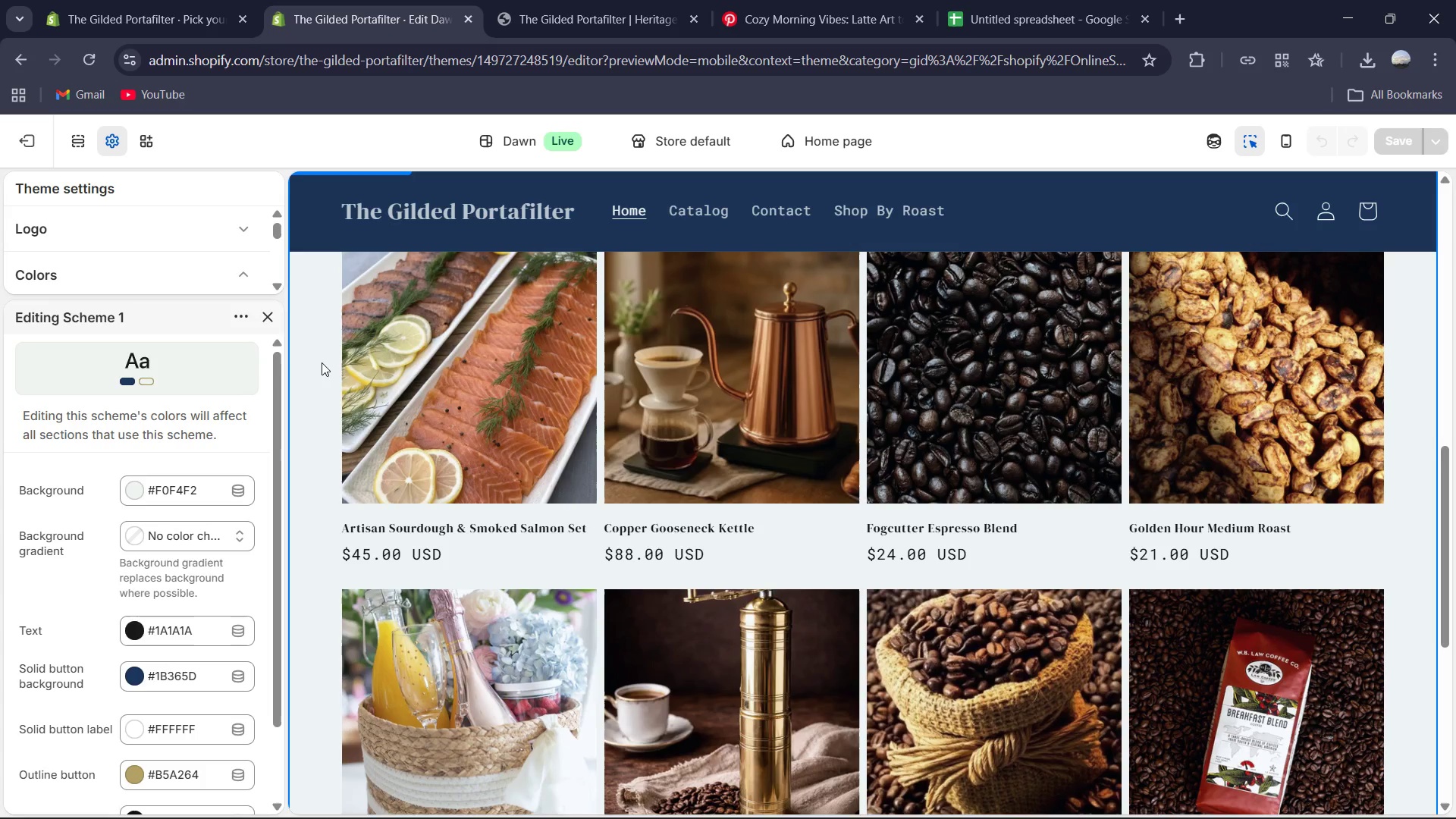 
left_click_drag(start_coordinate=[276, 318], to_coordinate=[272, 318])
 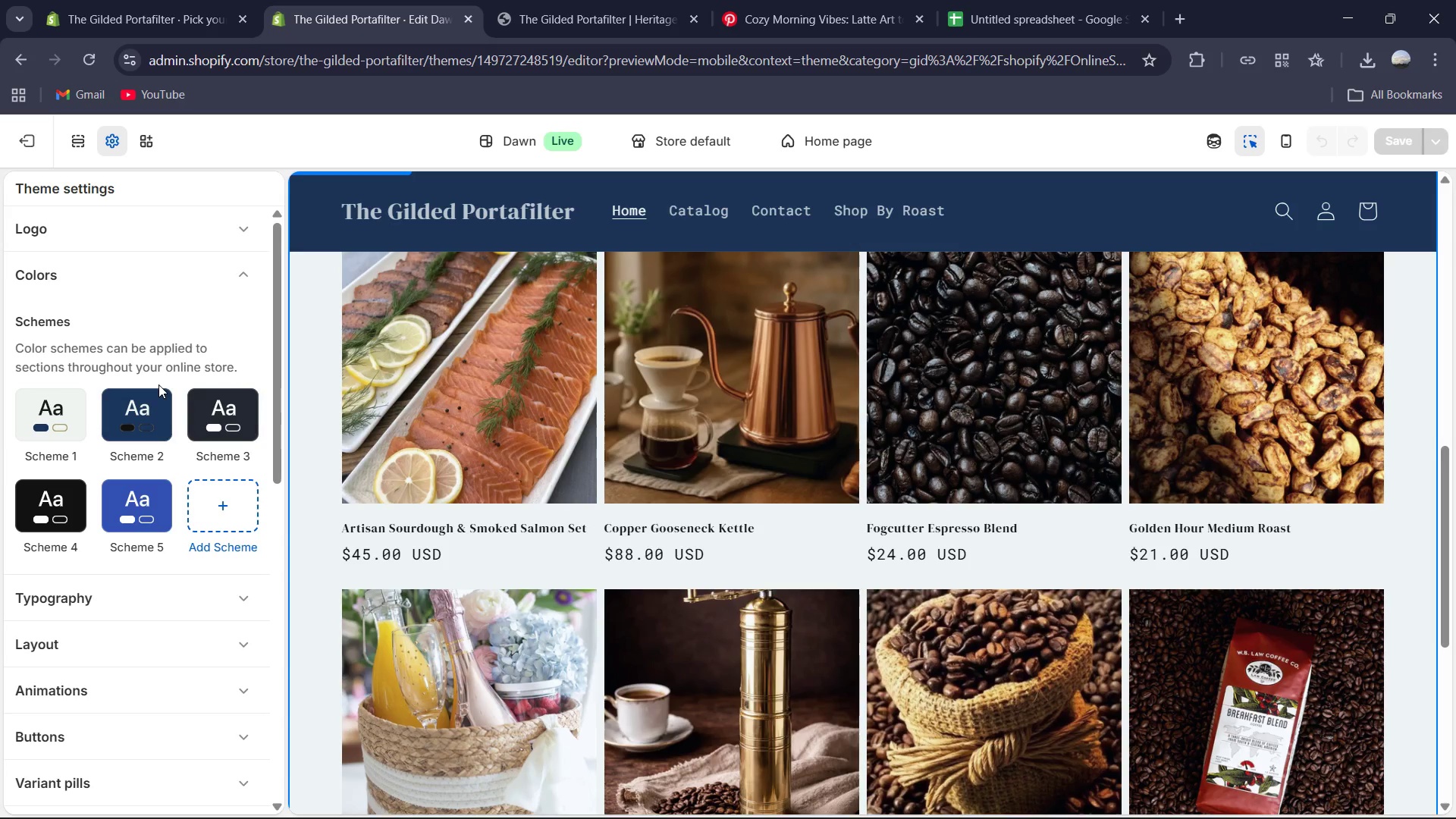 
left_click([158, 399])
 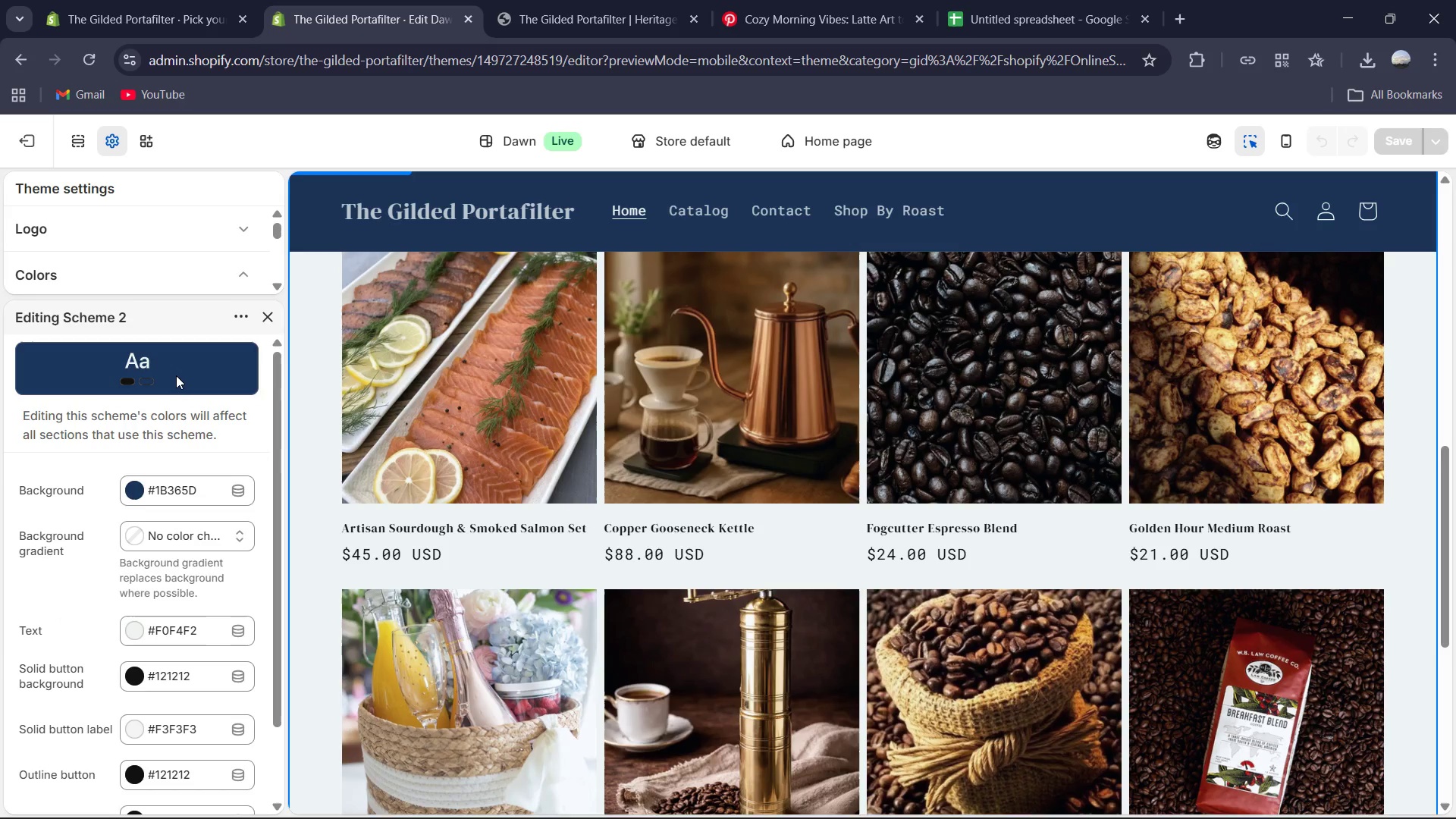 
key(PrintScreen)
 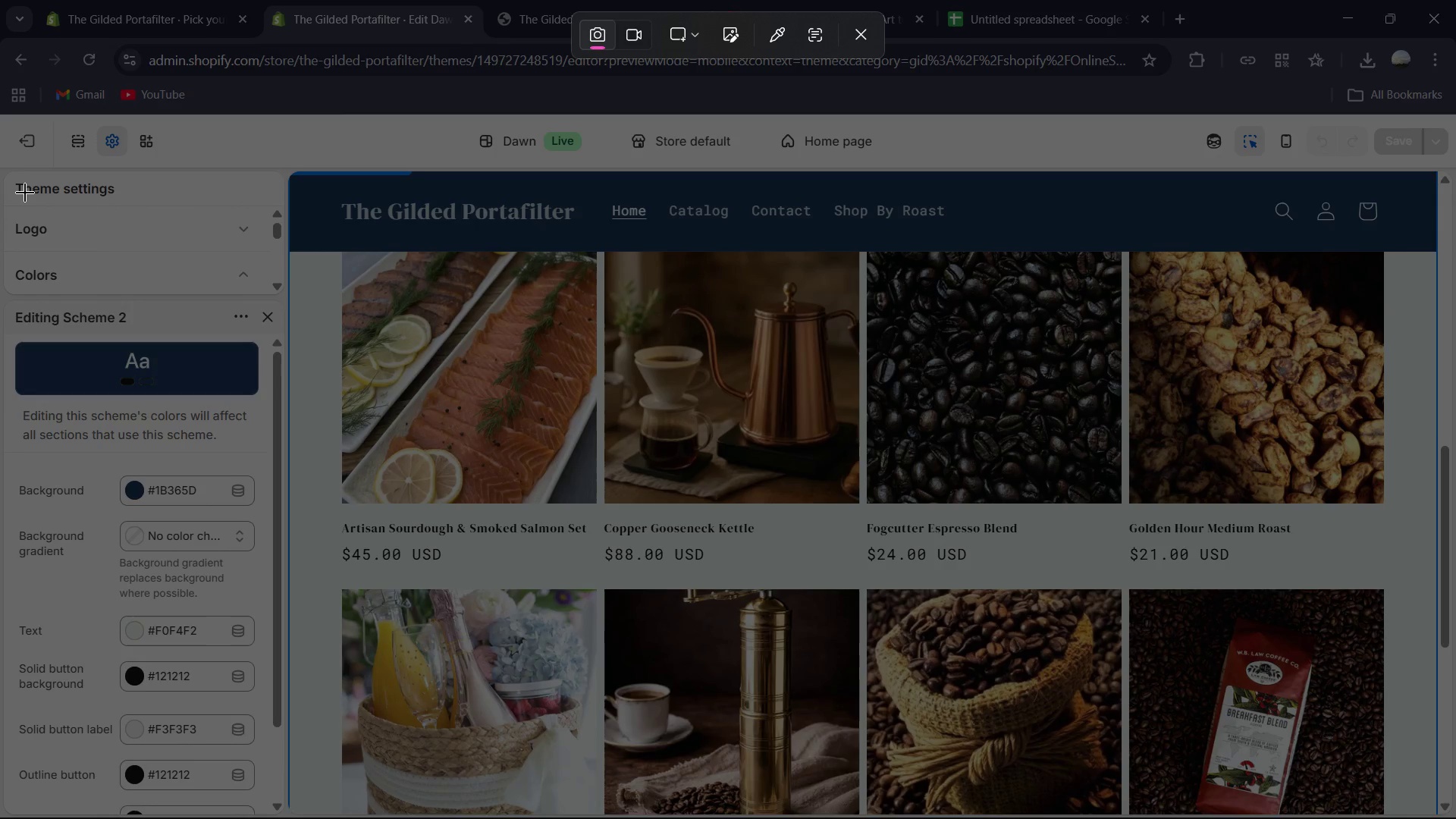 
left_click_drag(start_coordinate=[0, 157], to_coordinate=[1455, 818])
 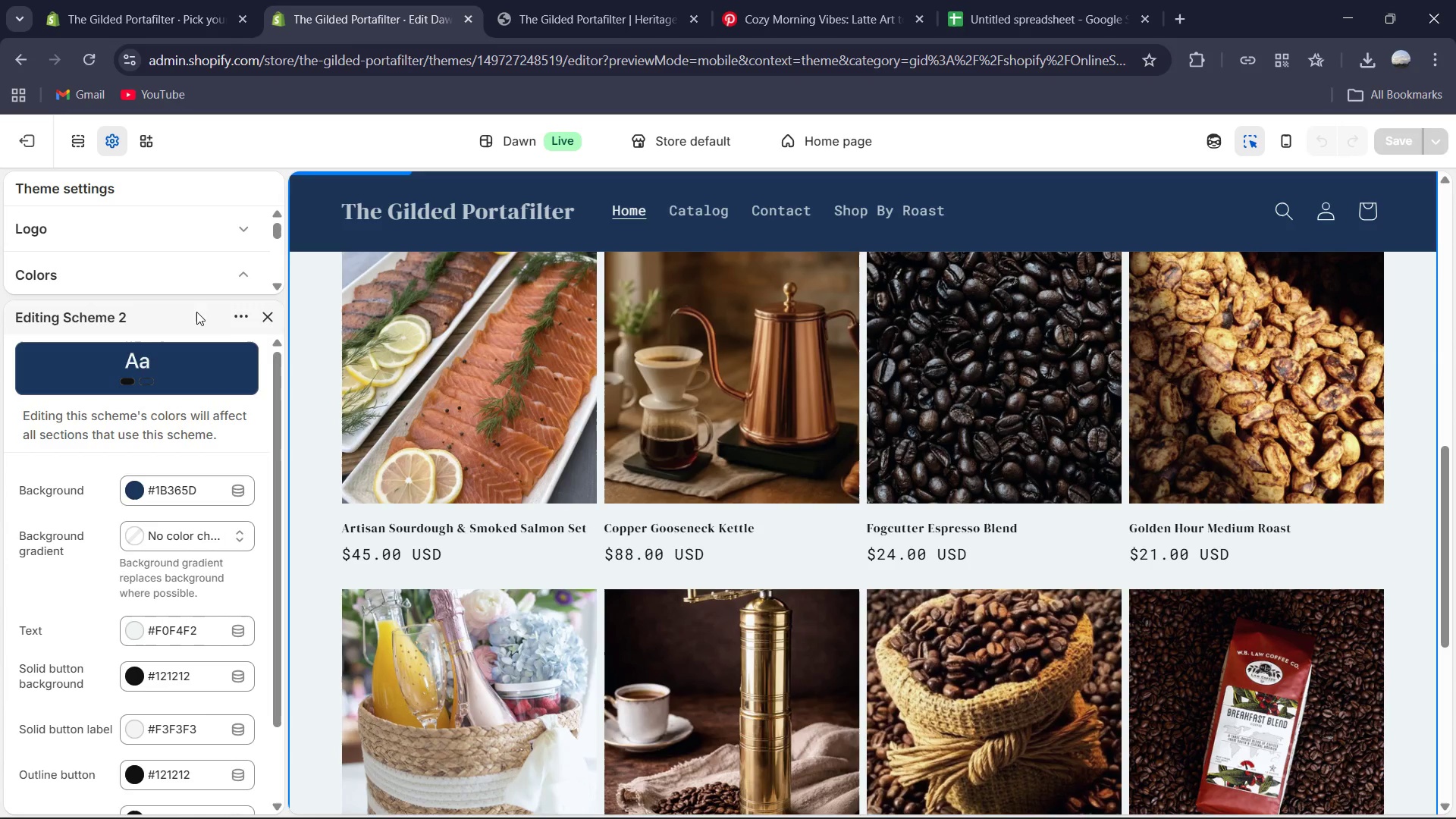 
left_click([260, 309])
 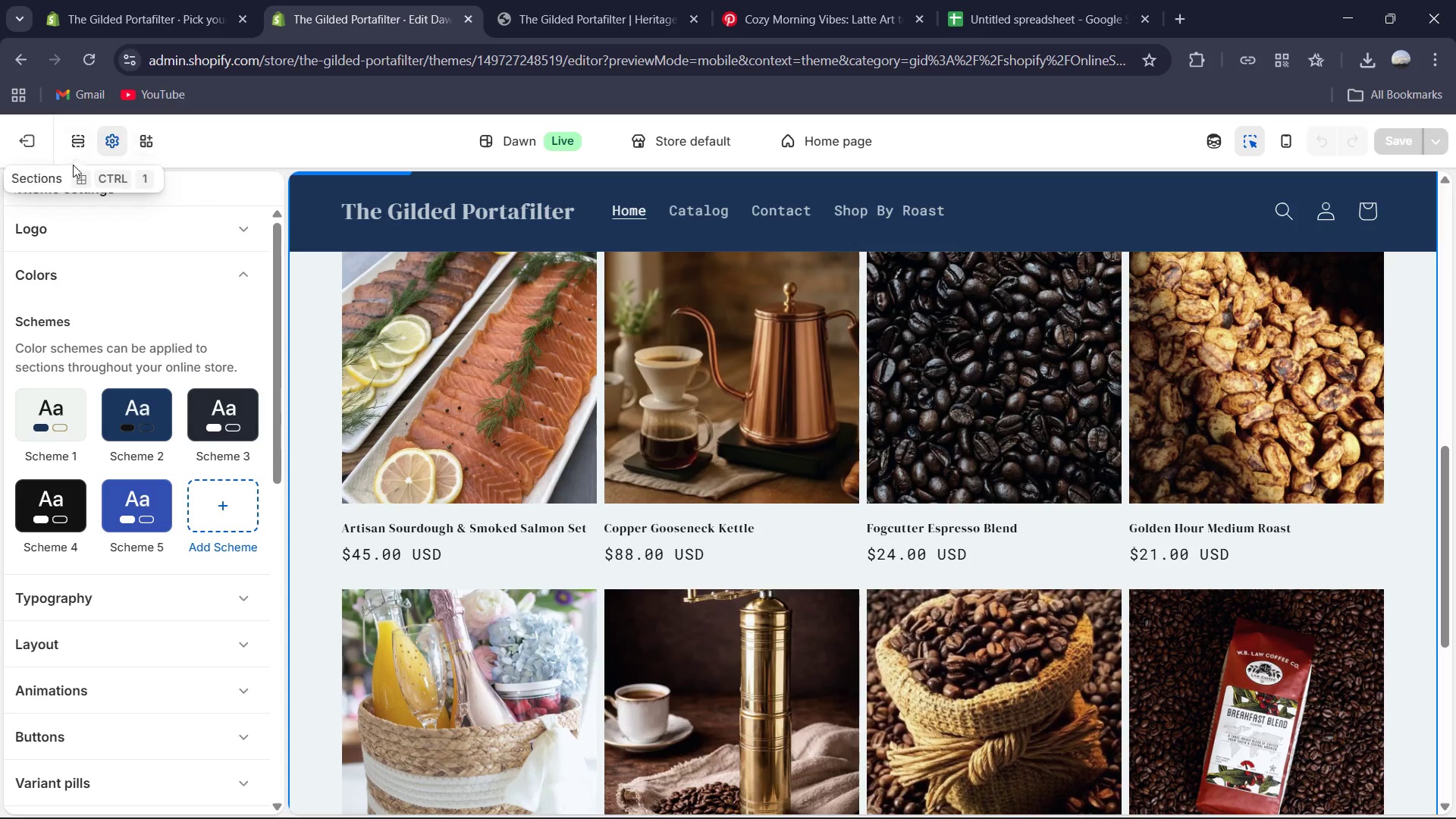 
scroll: coordinate [92, 315], scroll_direction: down, amount: 1.0
 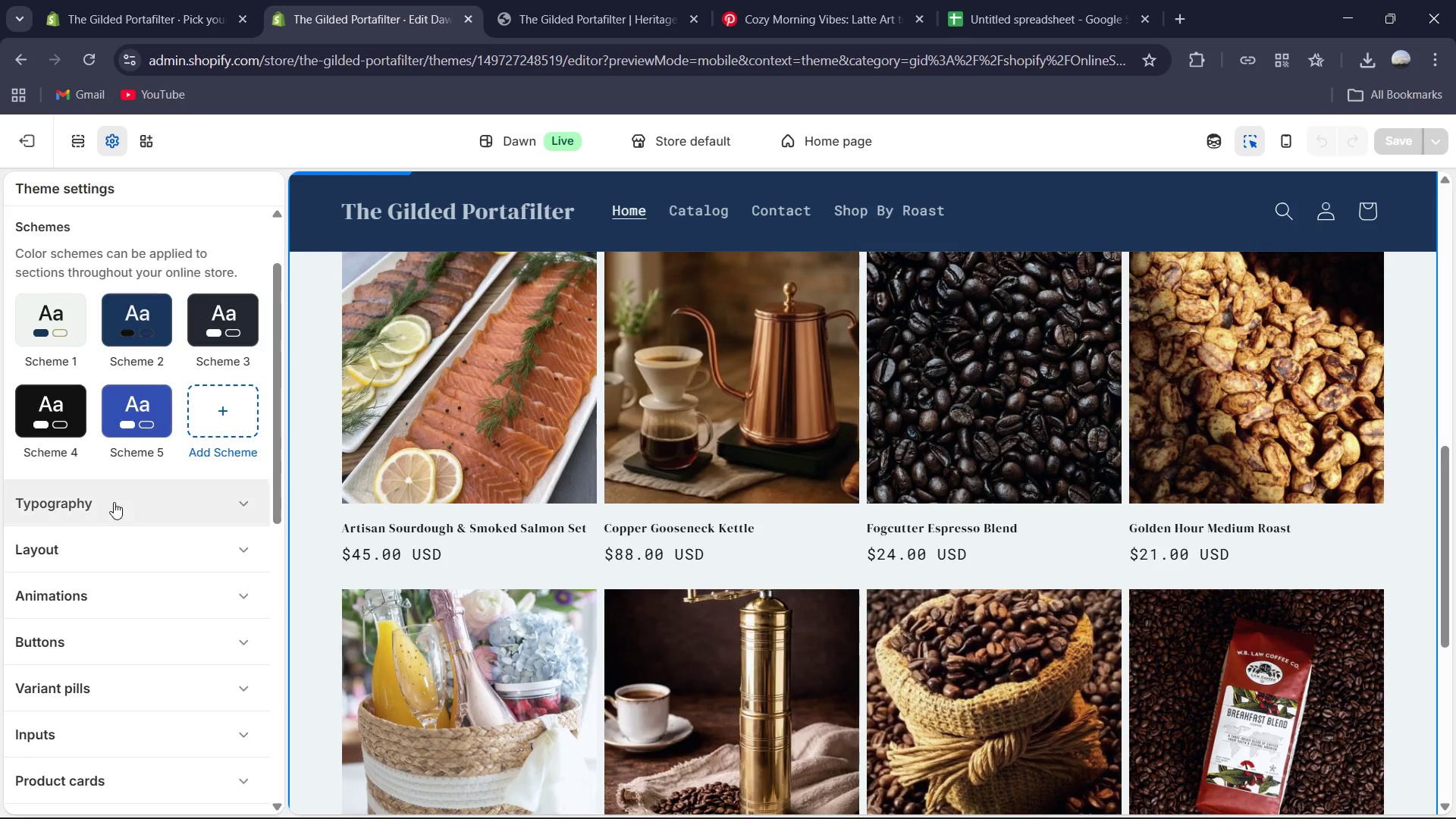 
left_click([115, 504])
 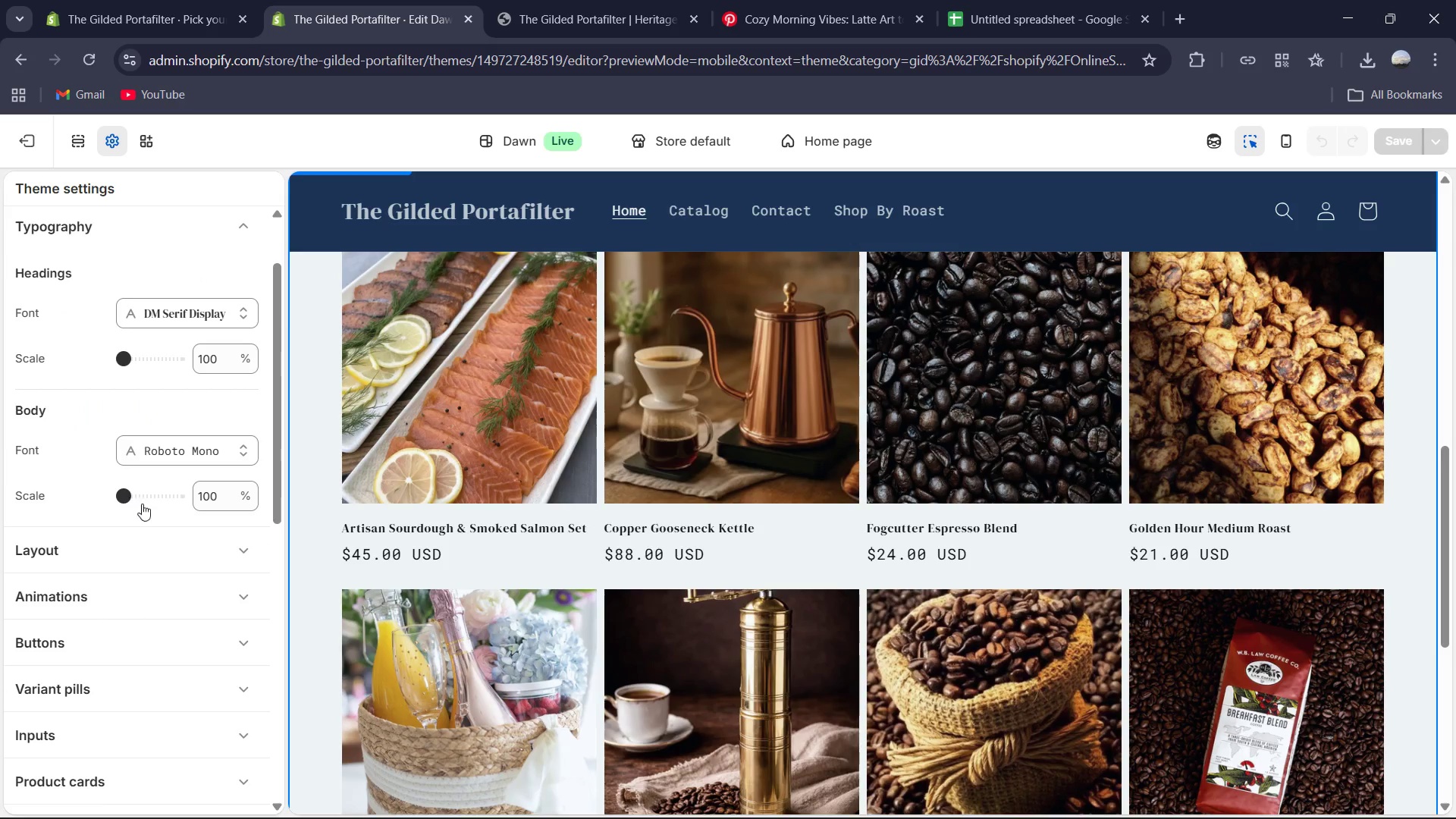 
scroll: coordinate [151, 503], scroll_direction: up, amount: 1.0
 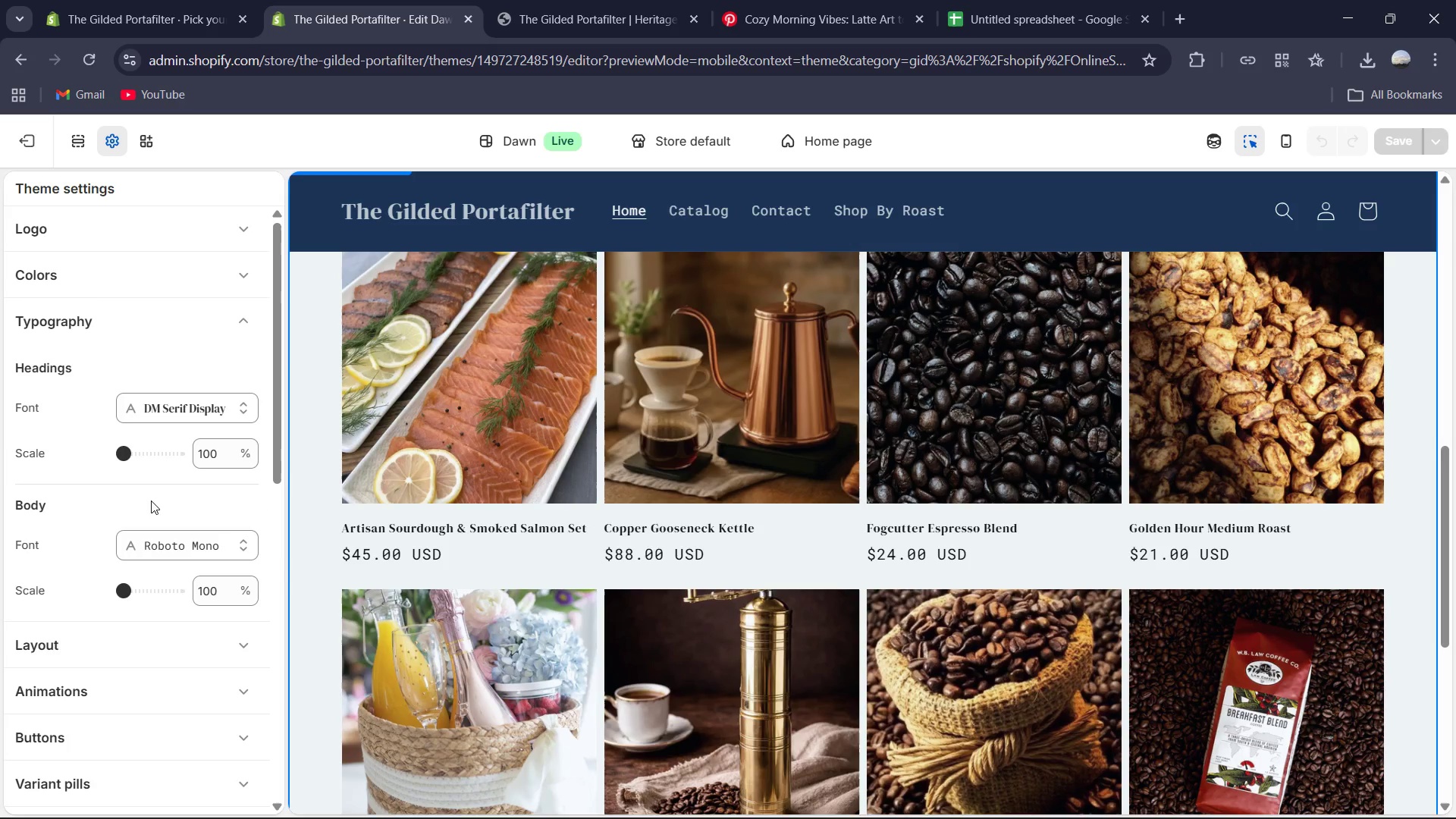 
key(PrintScreen)
 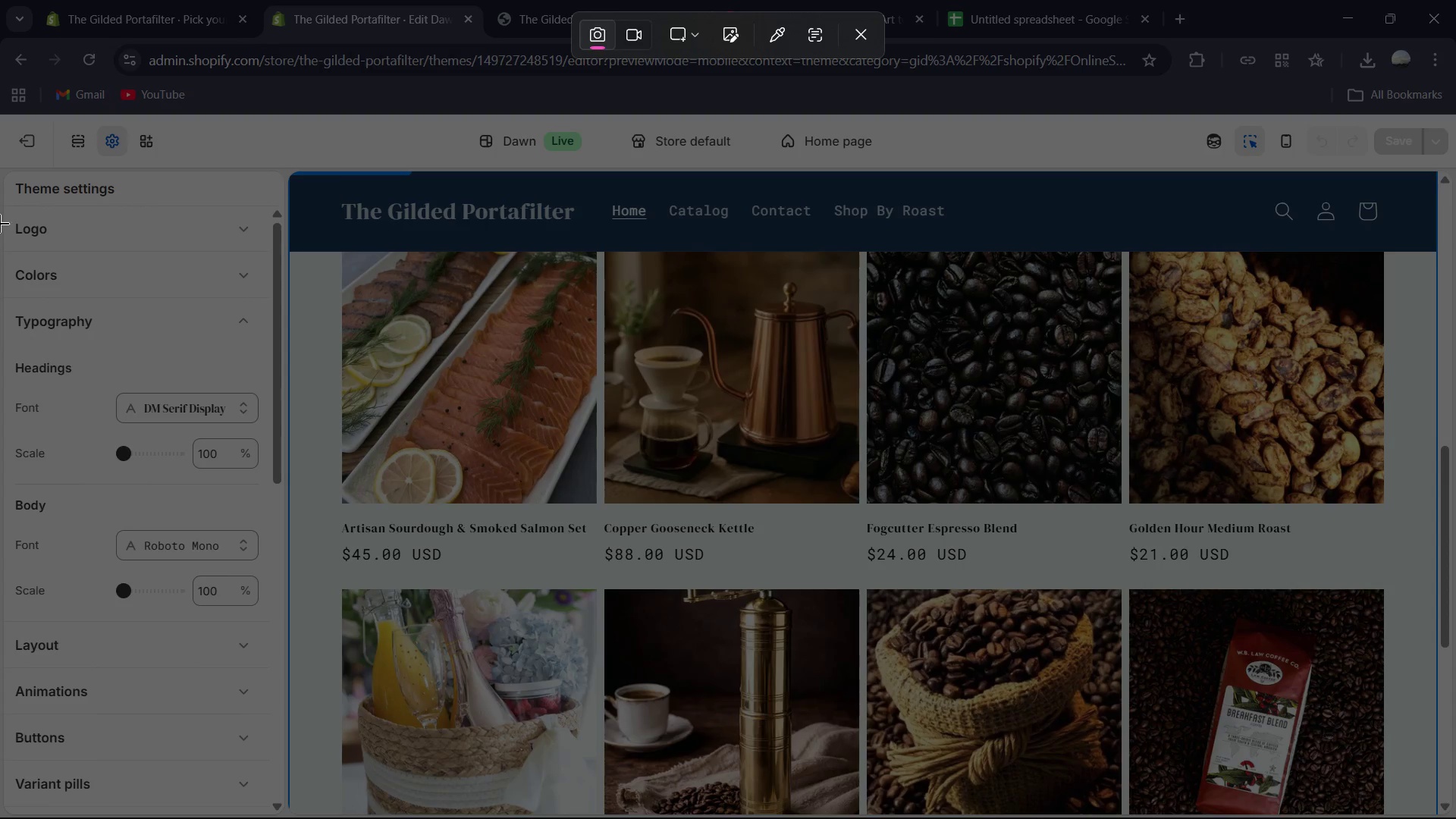 
left_click_drag(start_coordinate=[0, 135], to_coordinate=[1455, 818])
 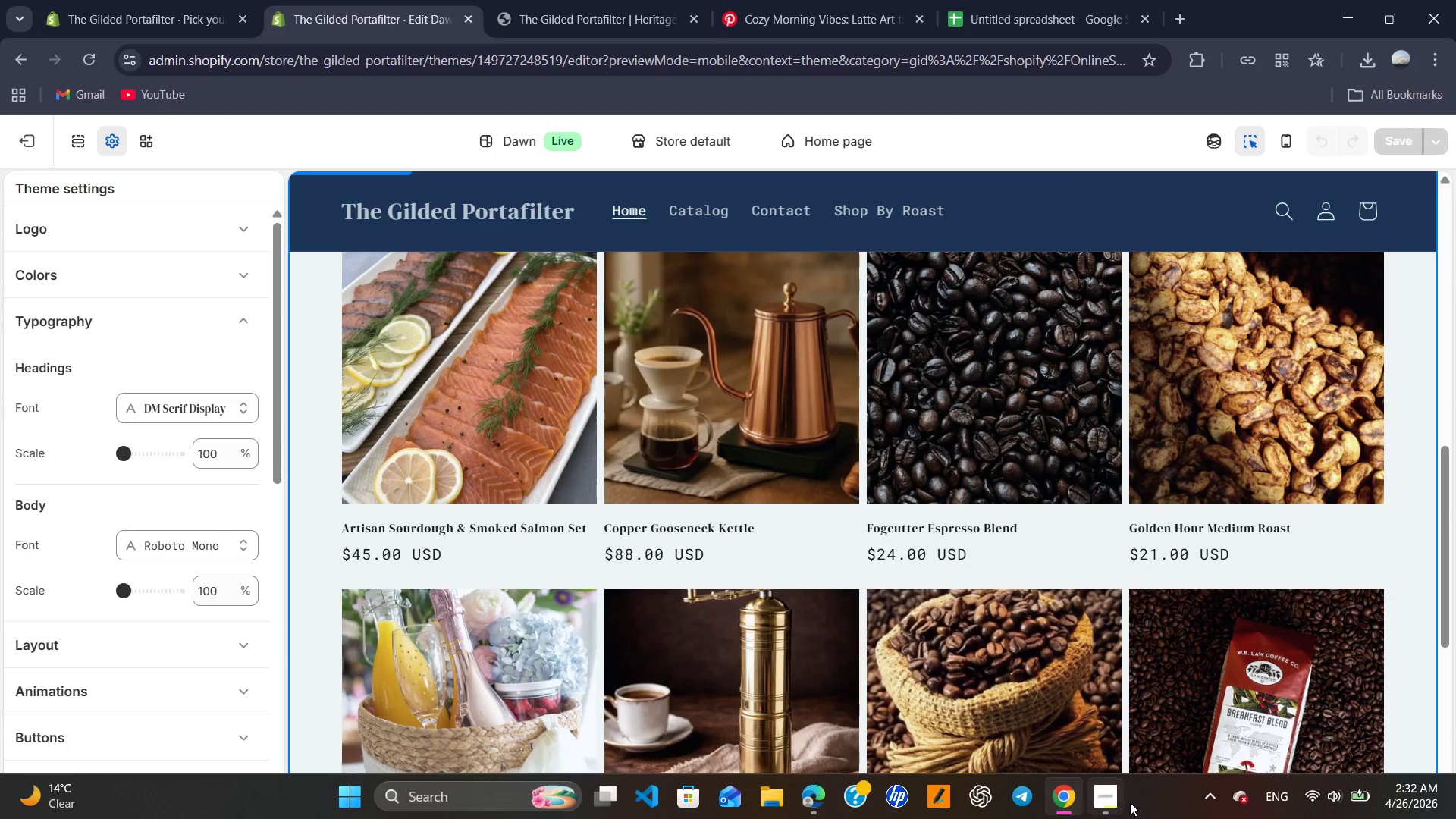 